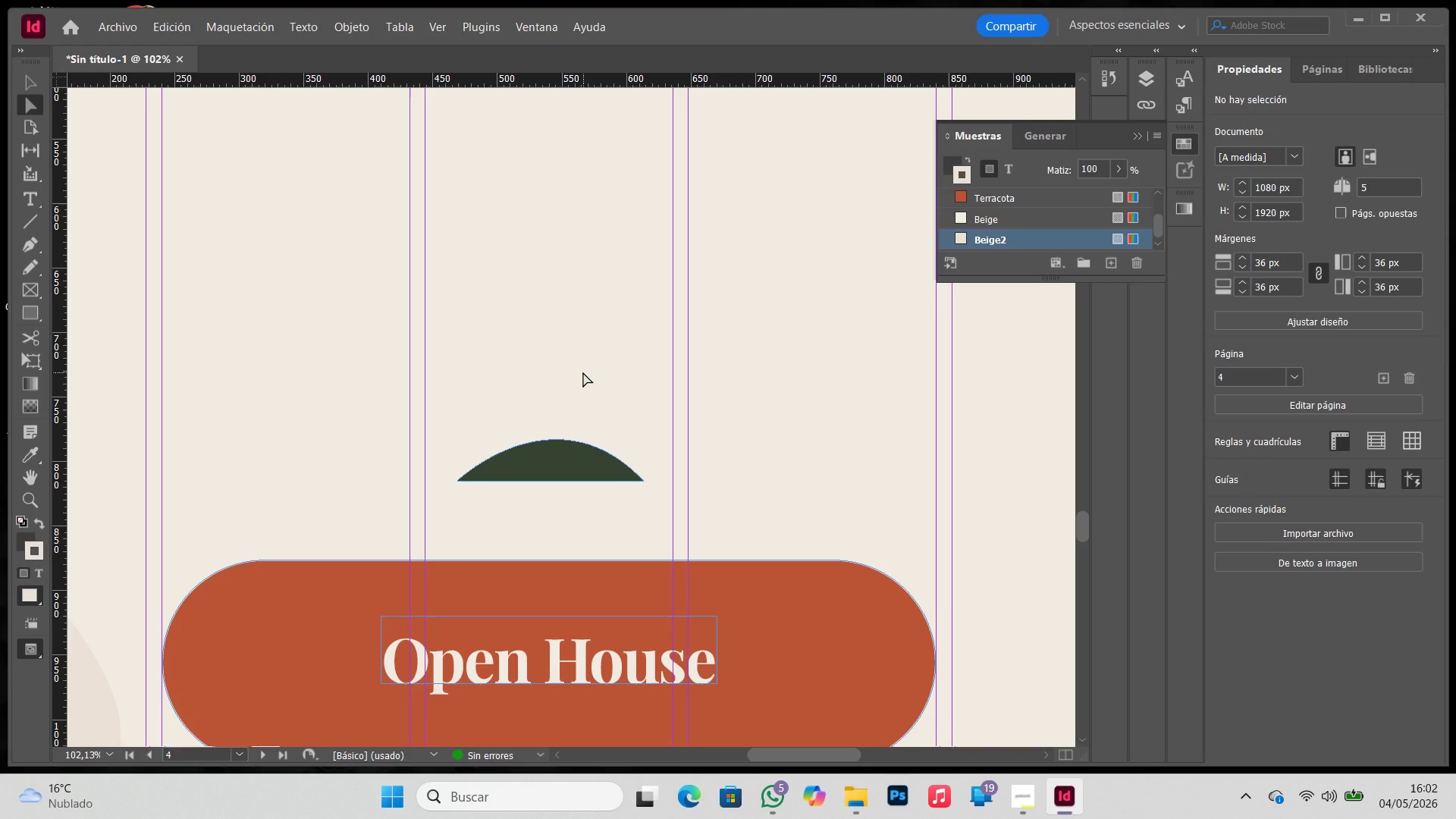 
left_click([32, 244])
 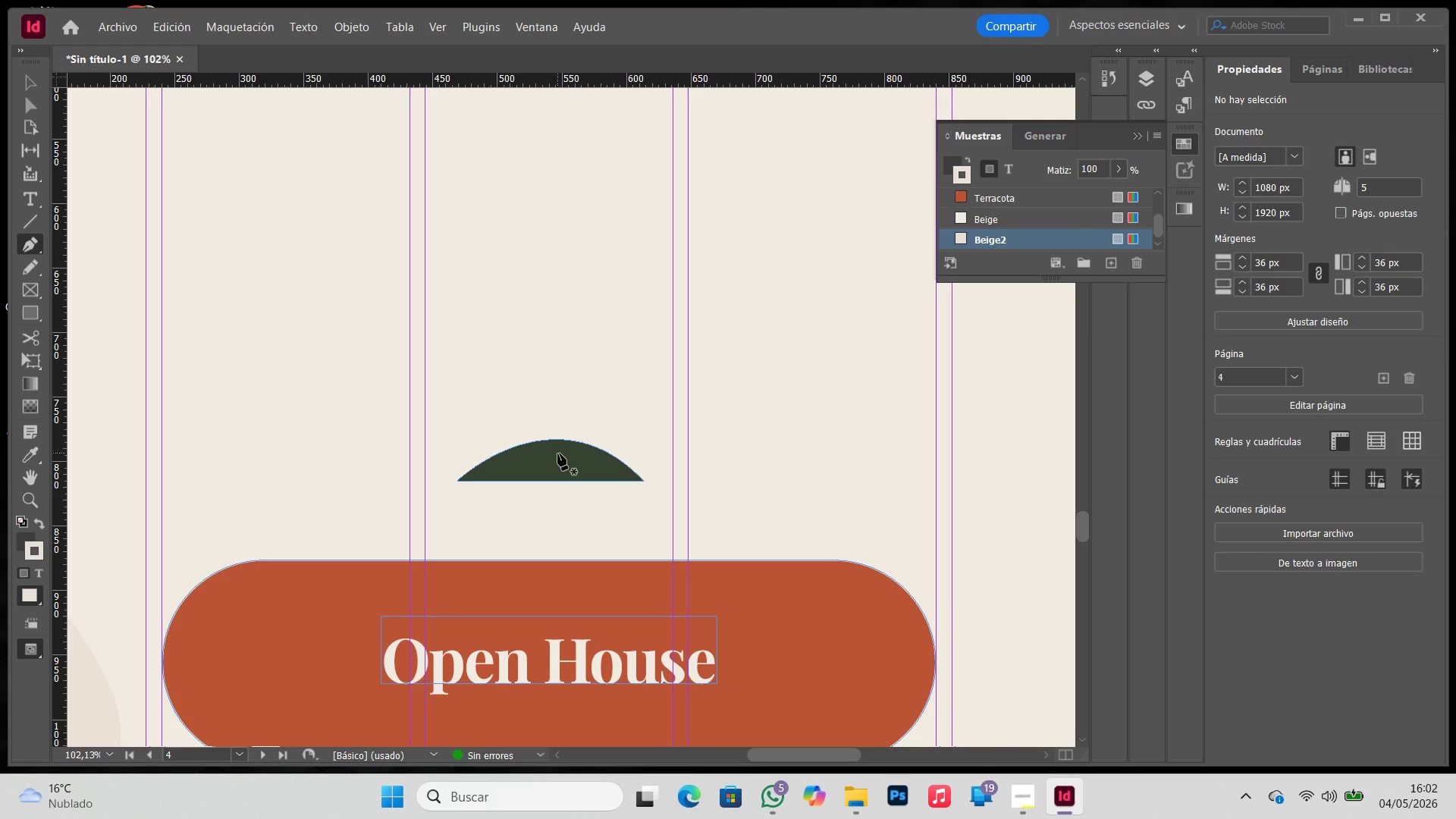 
left_click_drag(start_coordinate=[554, 448], to_coordinate=[544, 418])
 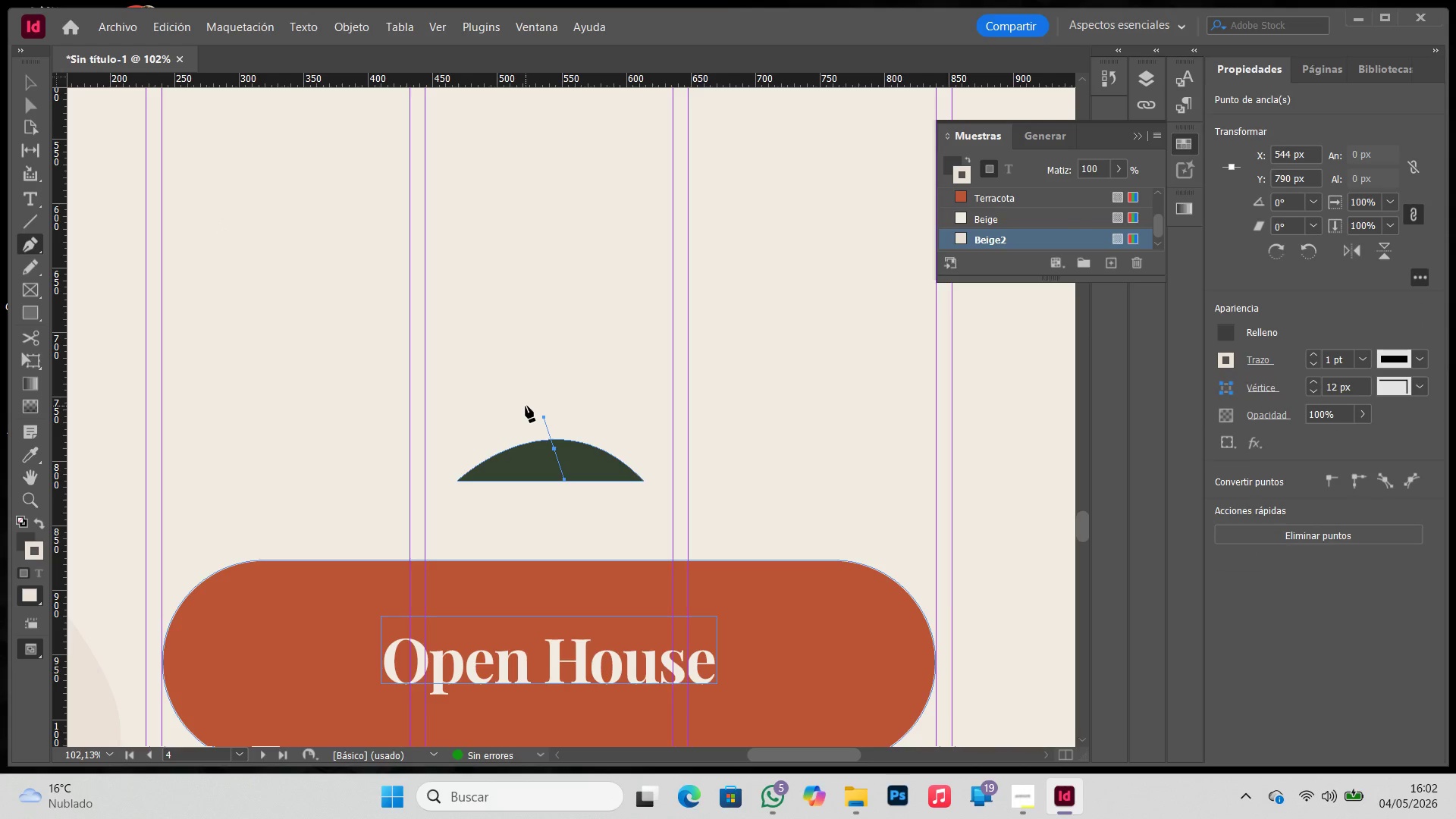 
left_click([525, 407])
 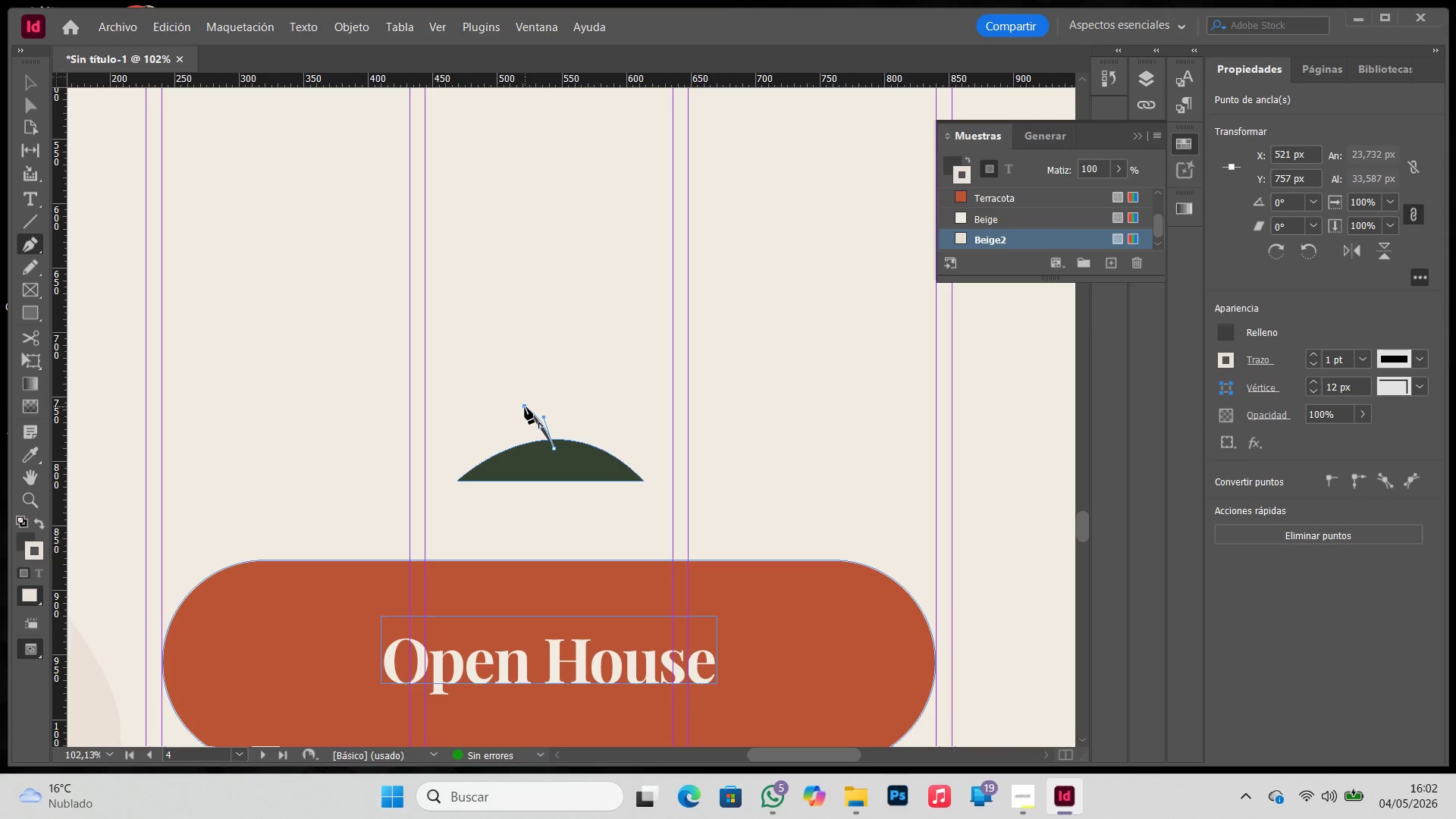 
left_click_drag(start_coordinate=[524, 406], to_coordinate=[511, 422])
 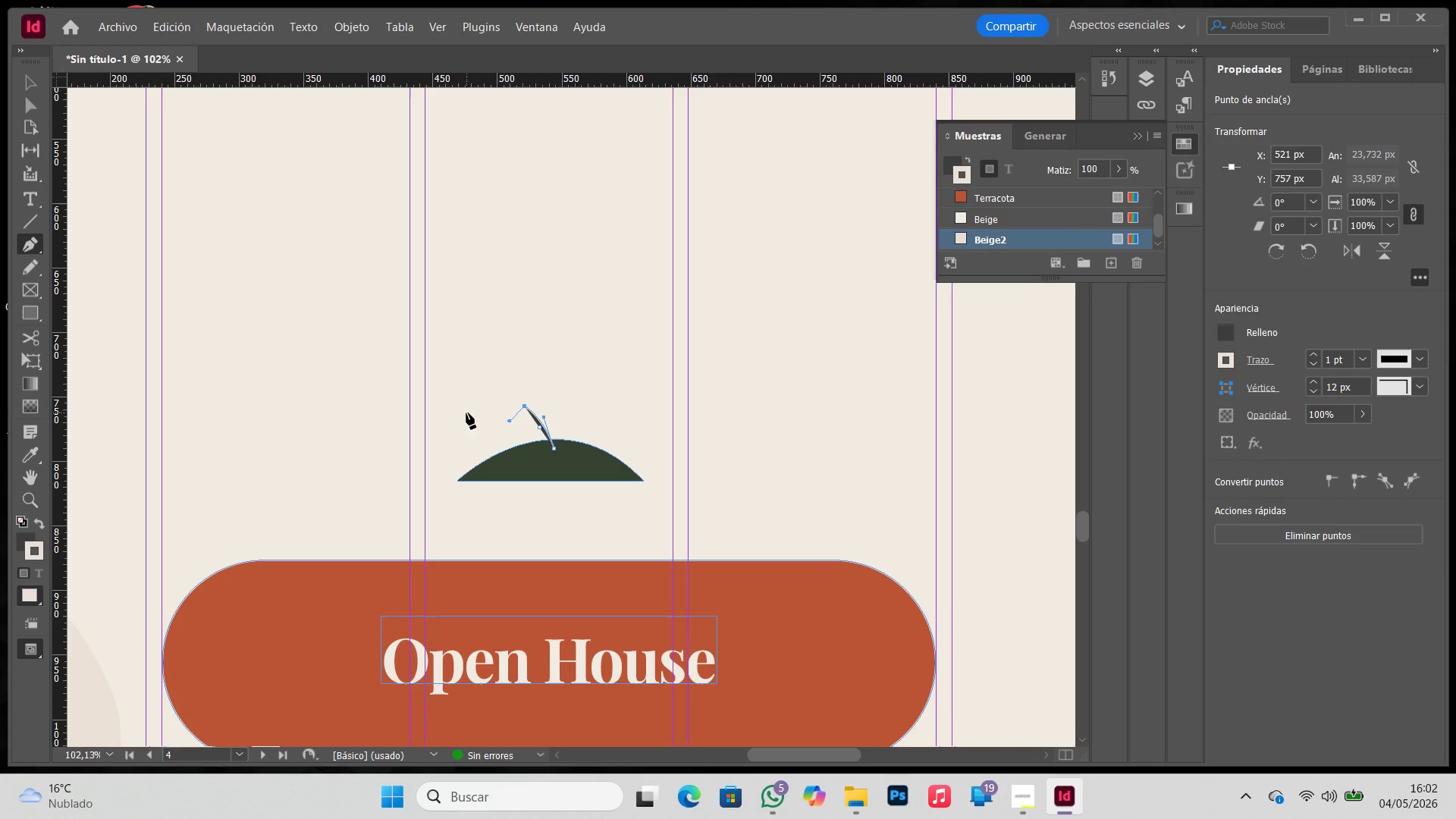 
left_click([466, 413])
 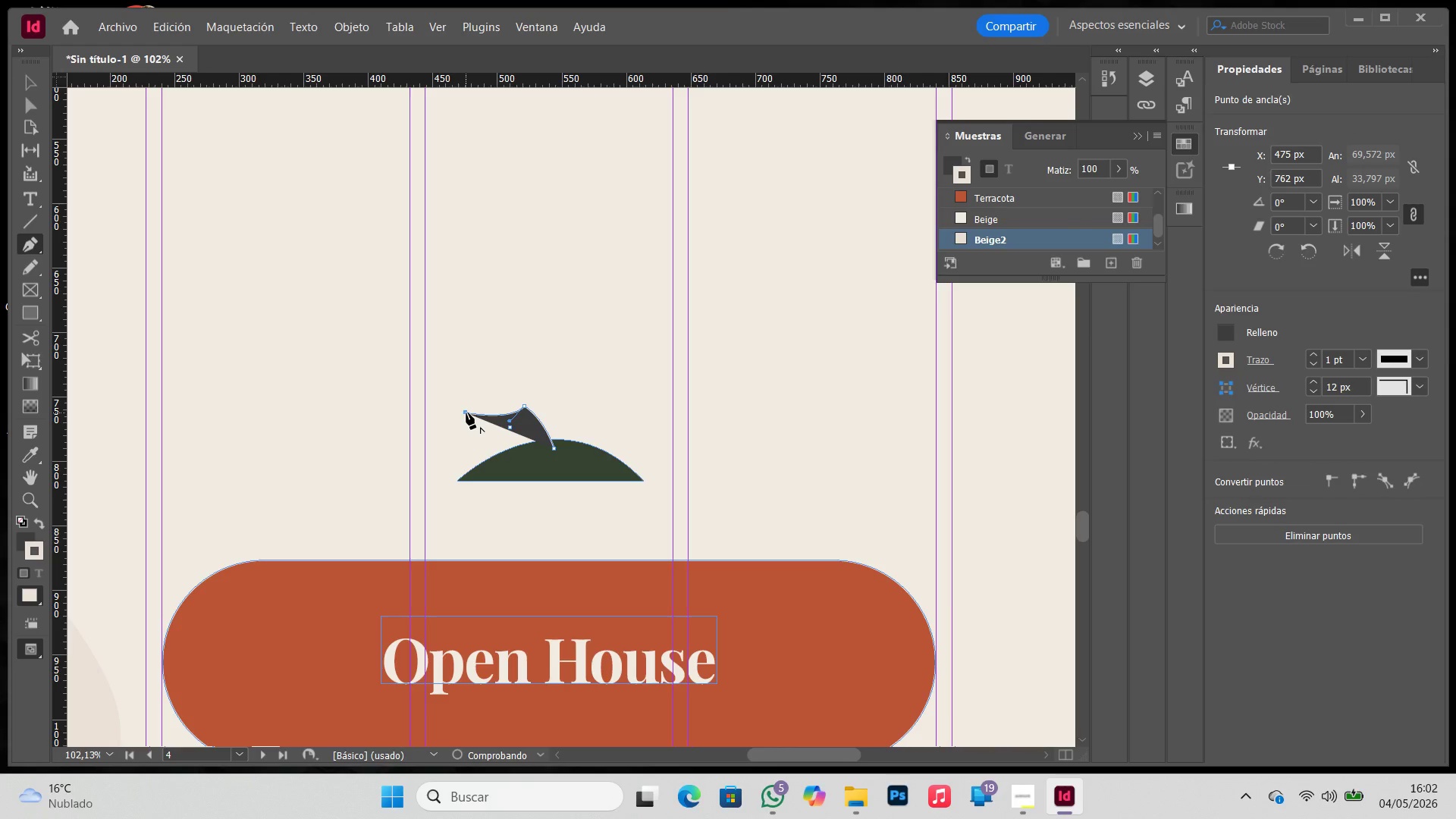 
left_click_drag(start_coordinate=[466, 413], to_coordinate=[442, 399])
 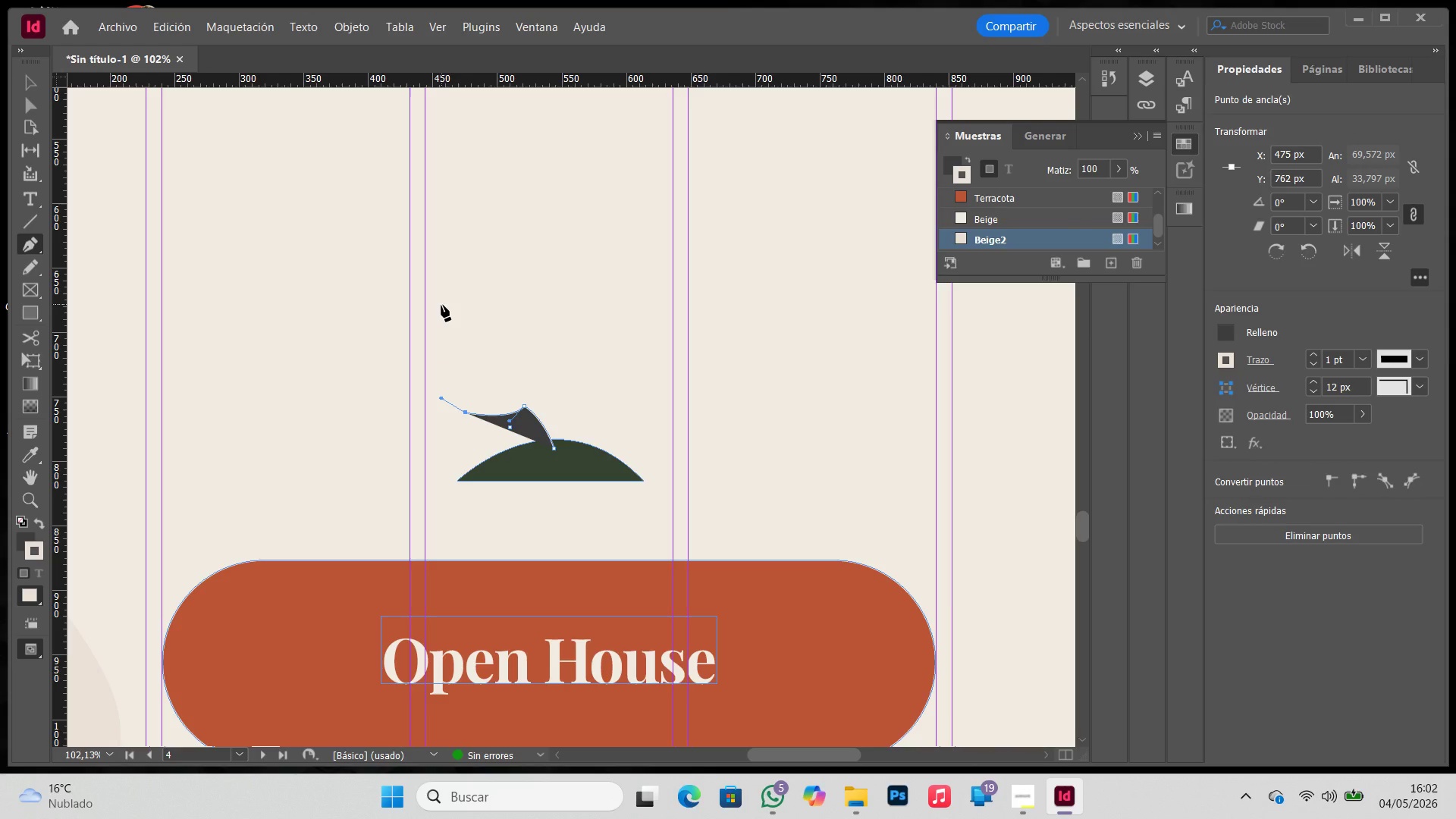 
left_click([441, 305])
 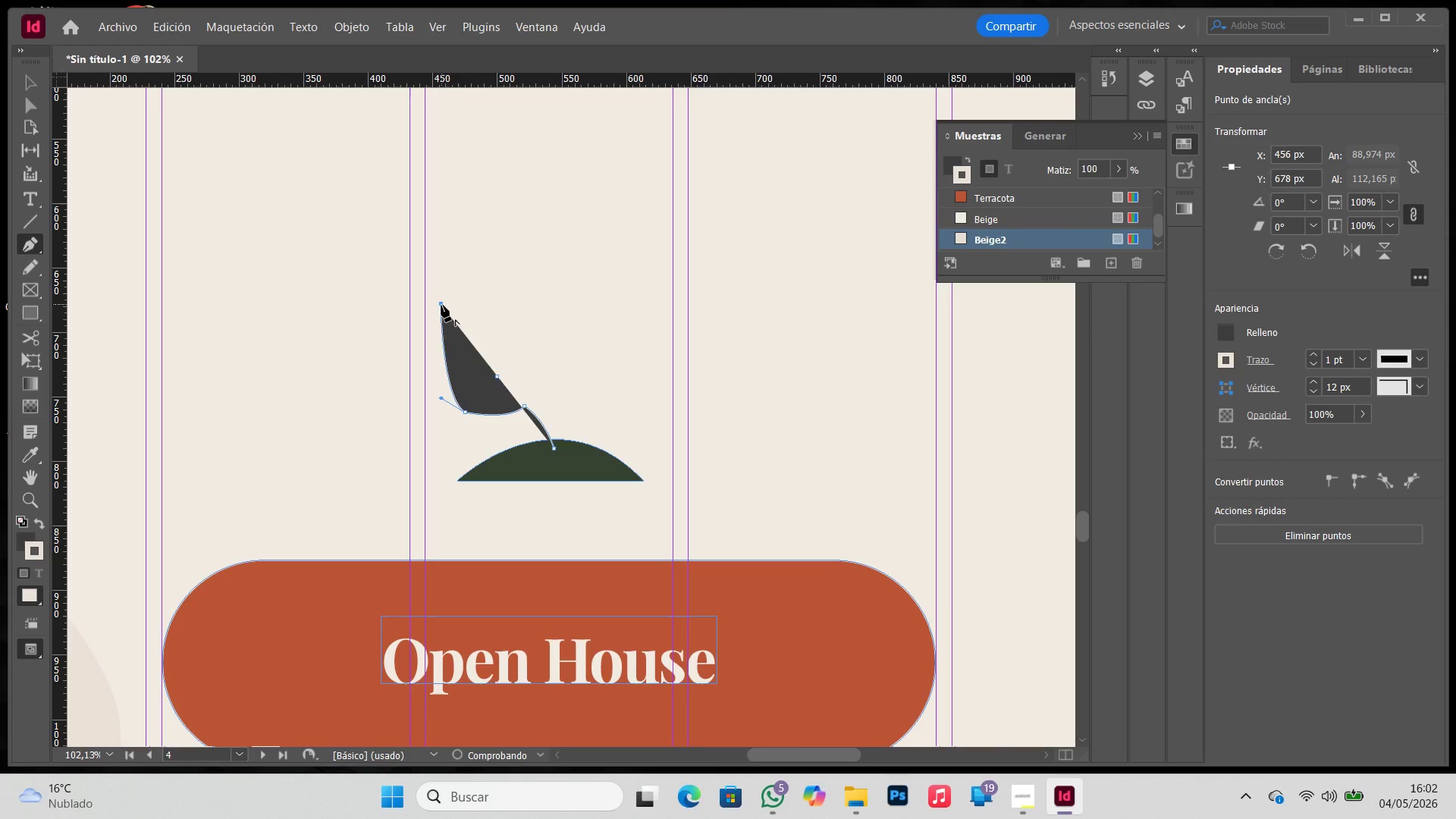 
left_click_drag(start_coordinate=[441, 305], to_coordinate=[477, 312])
 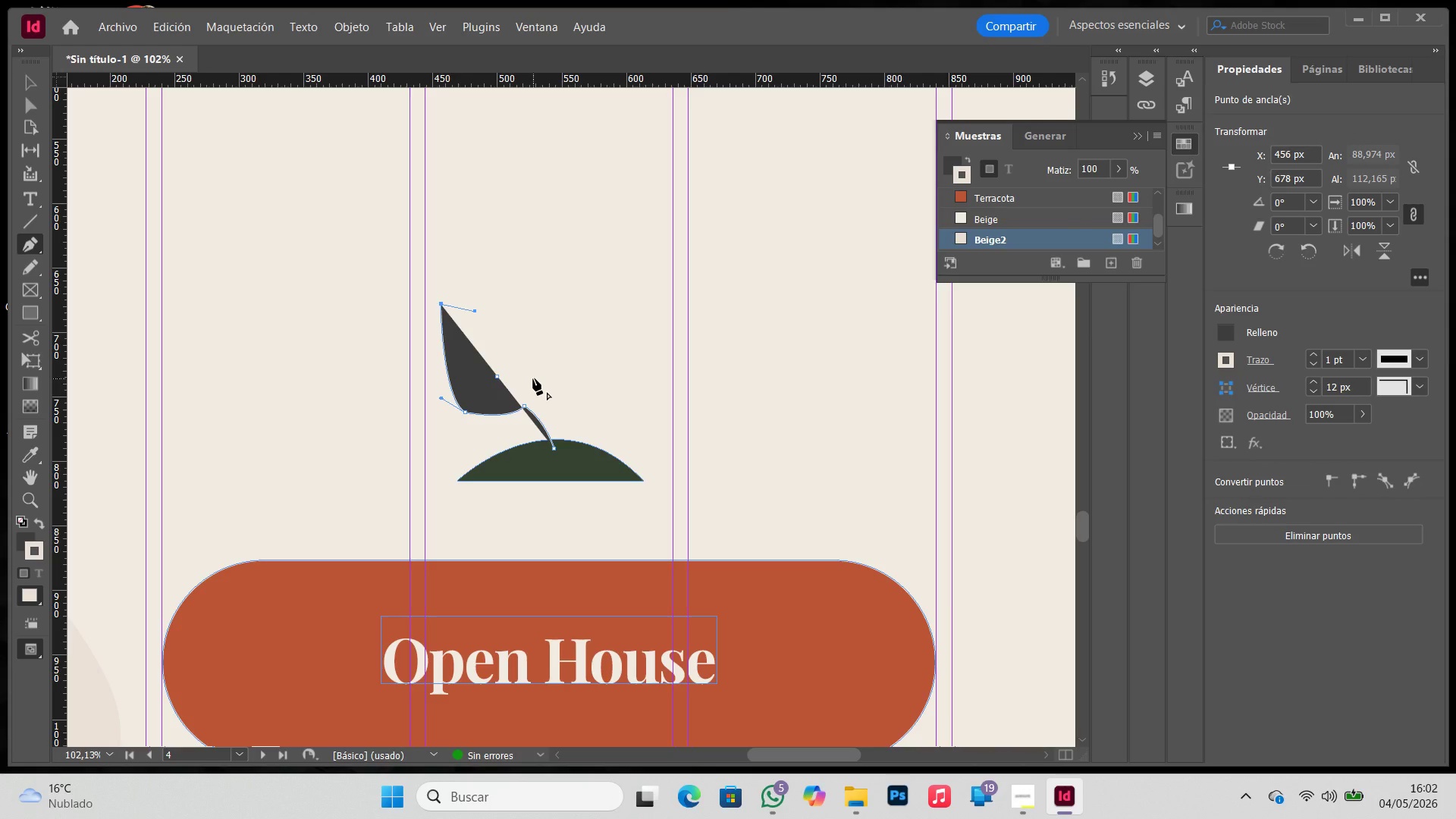 
wait(6.88)
 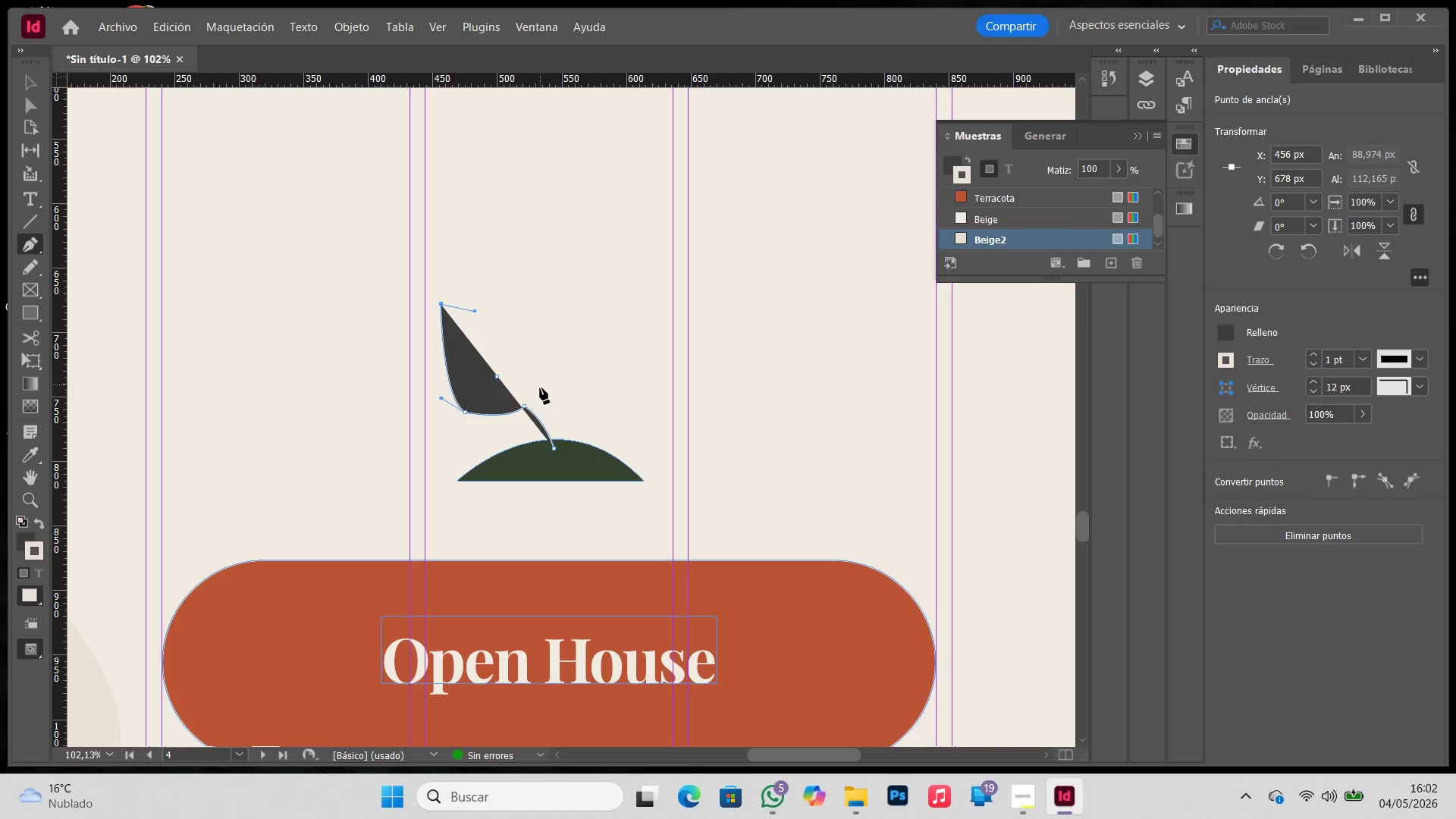 
left_click([530, 377])
 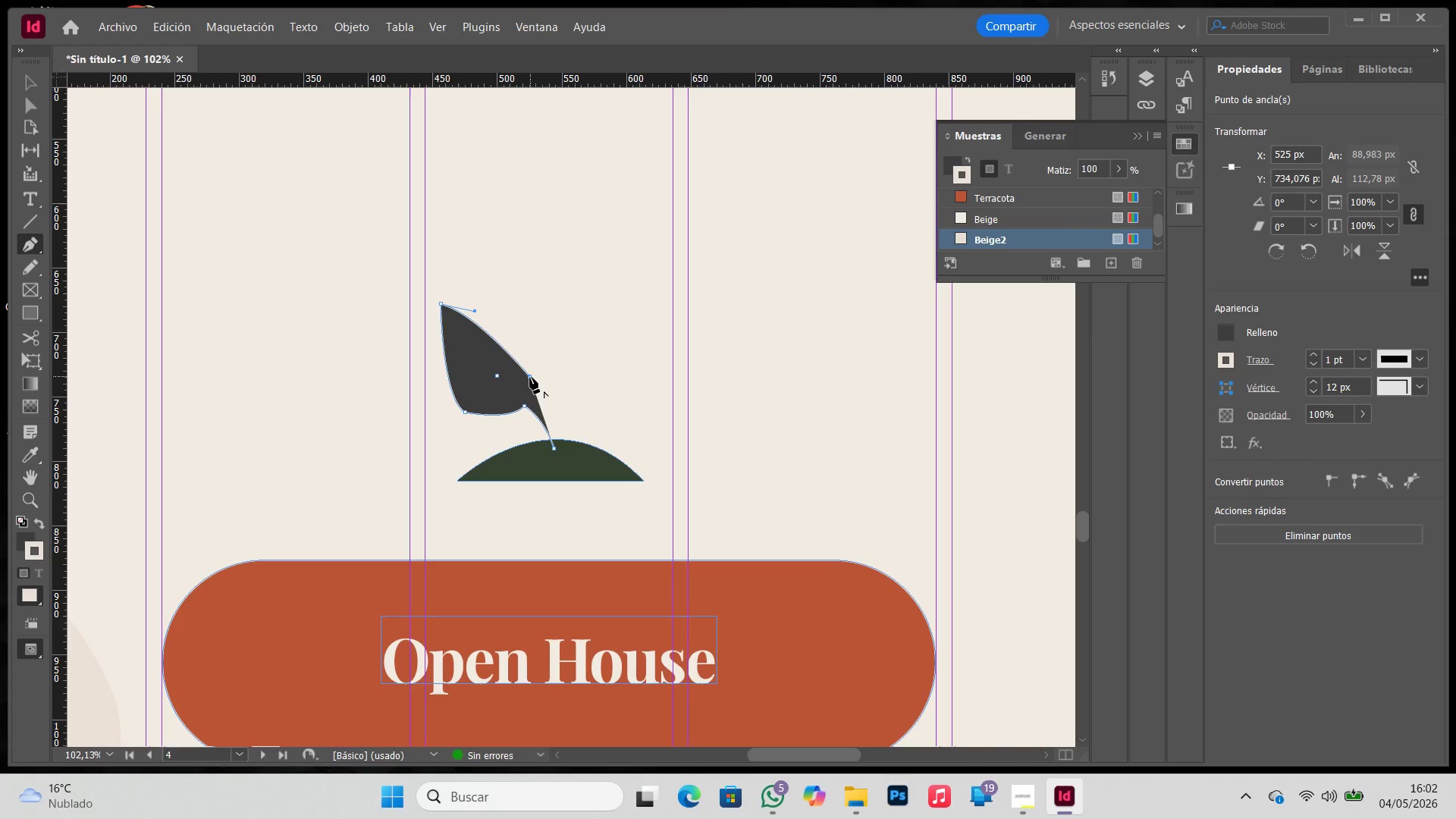 
key(Control+ControlLeft)
 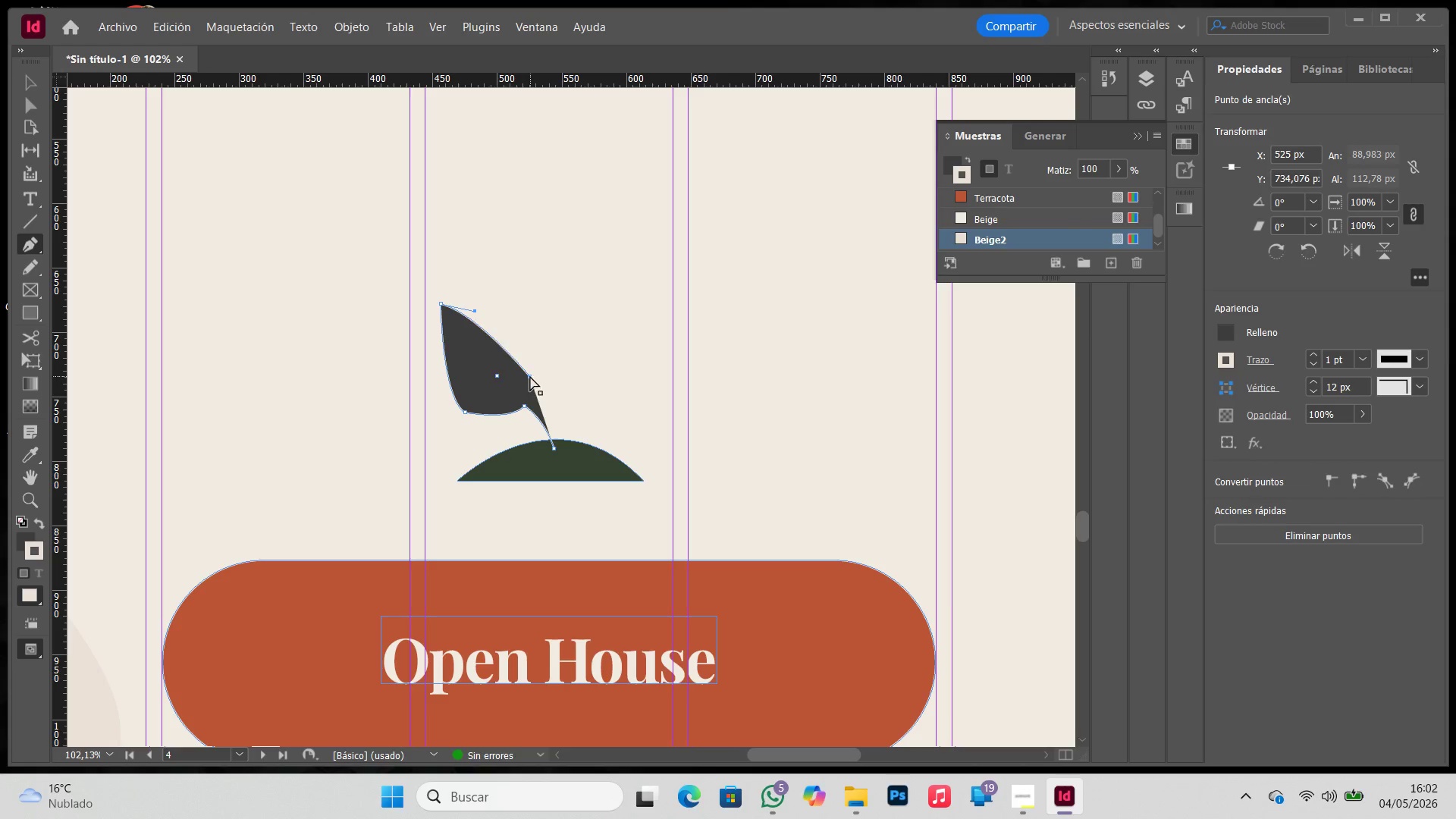 
key(Control+Z)
 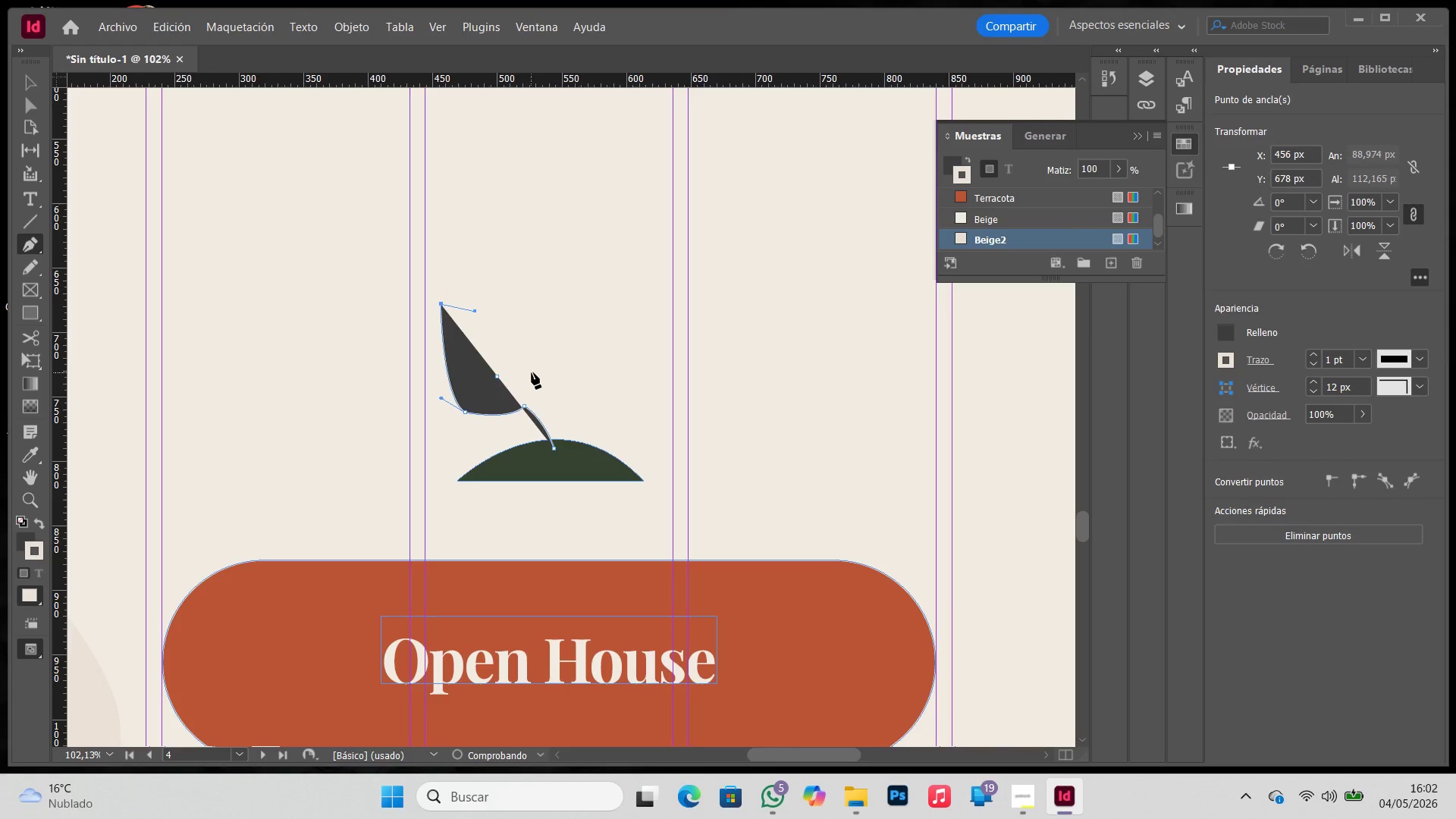 
left_click([532, 372])
 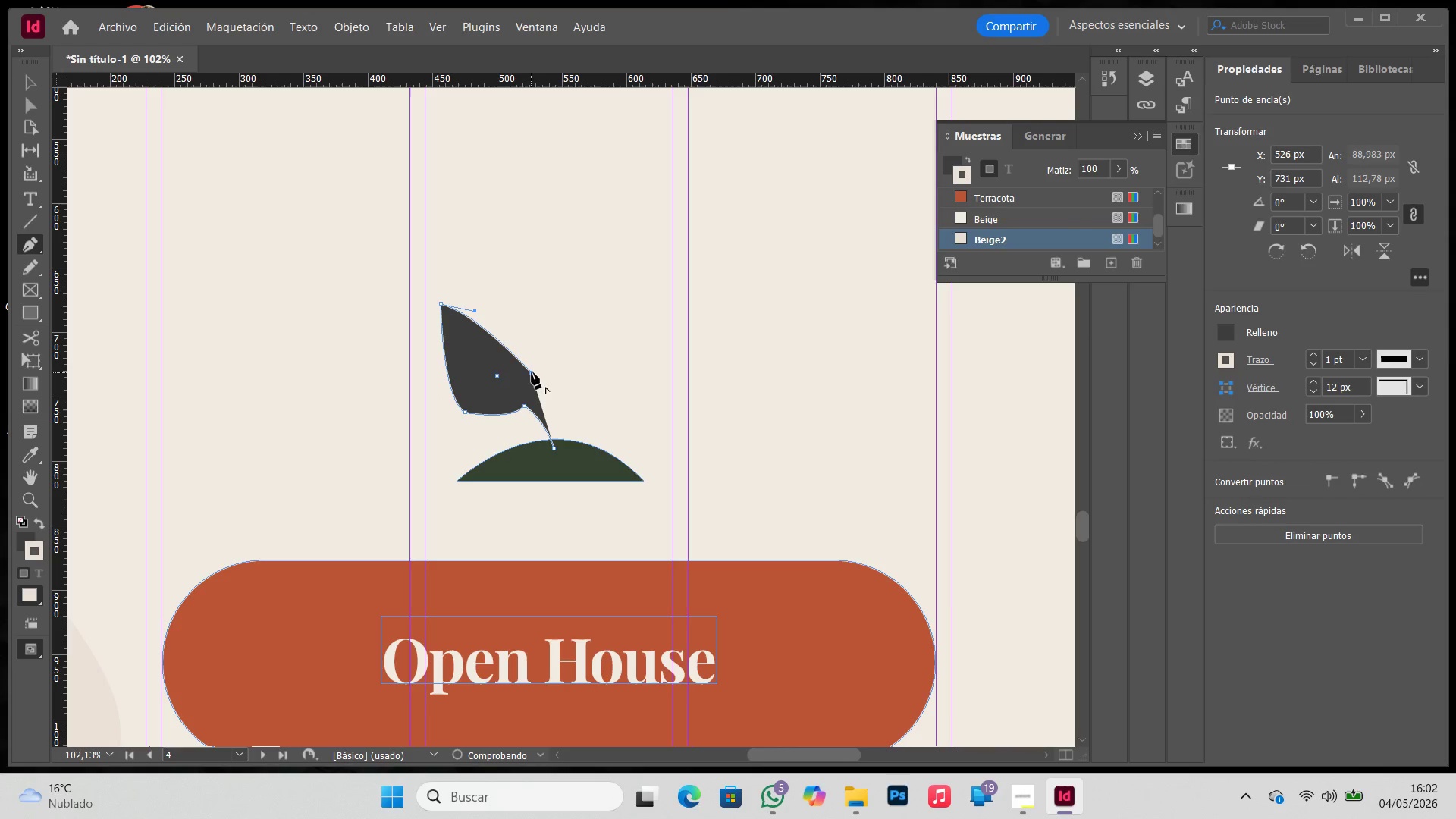 
key(Control+ControlLeft)
 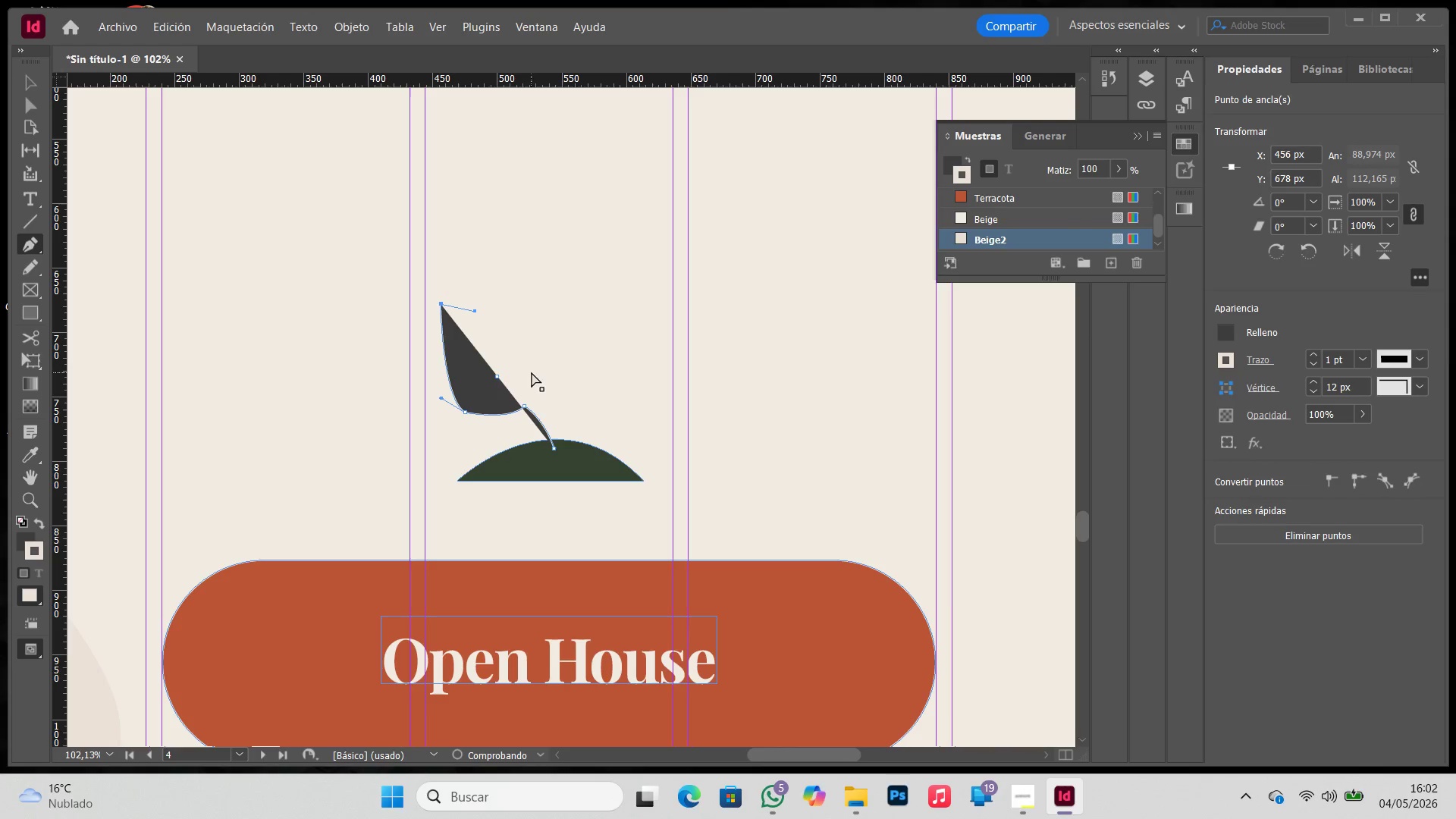 
key(Control+Z)
 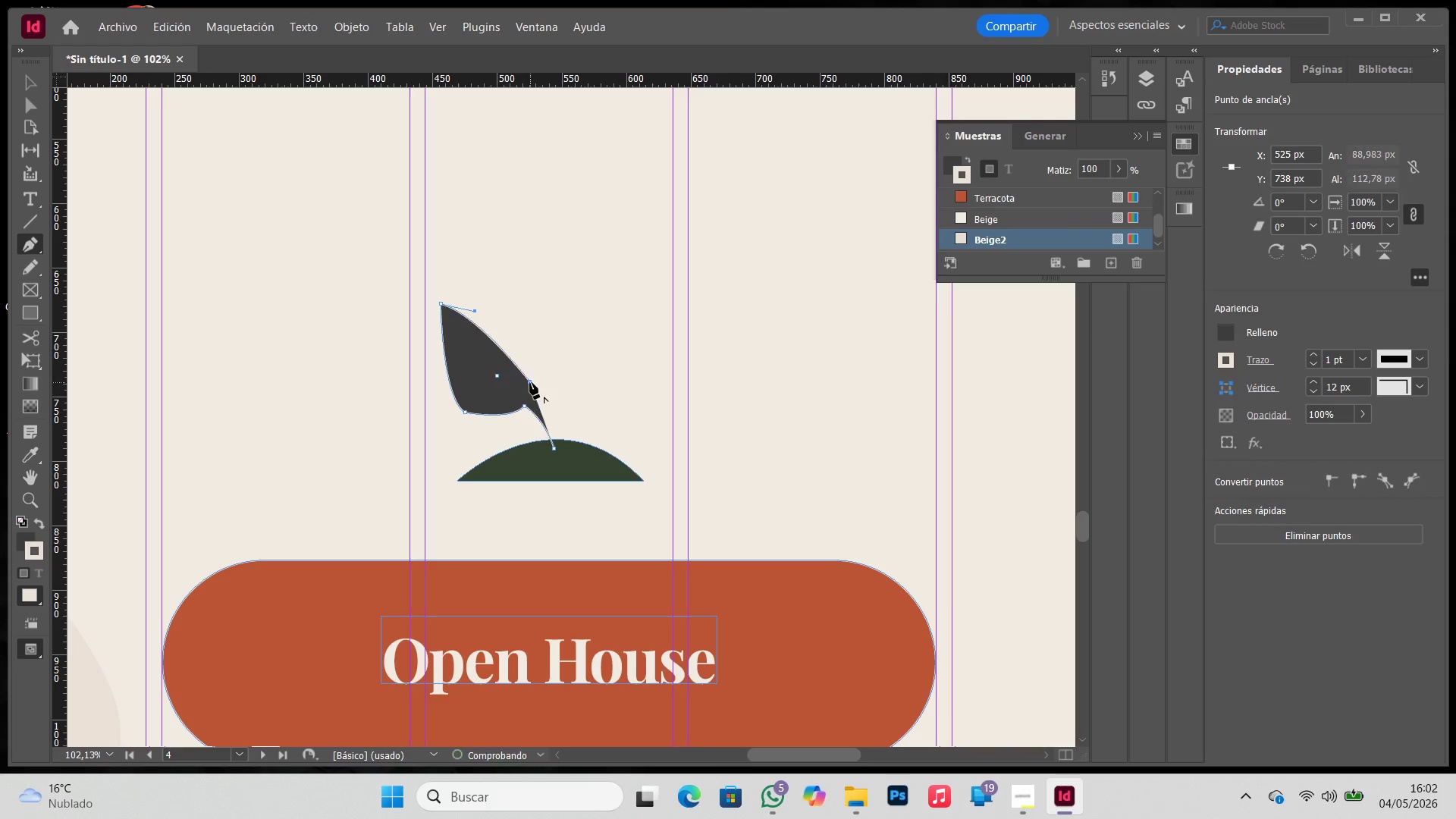 
left_click_drag(start_coordinate=[530, 382], to_coordinate=[508, 357])
 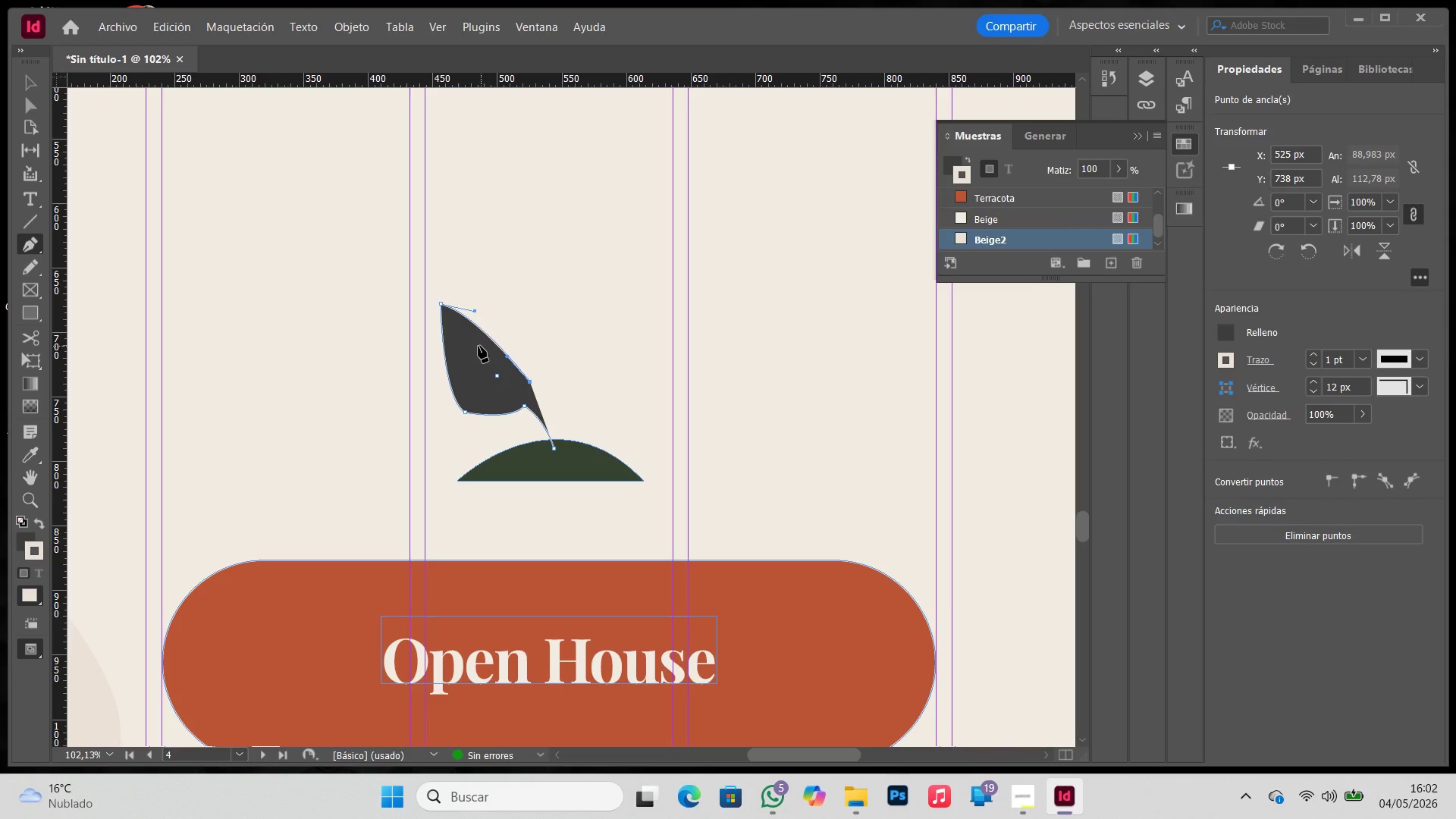 
left_click([478, 346])
 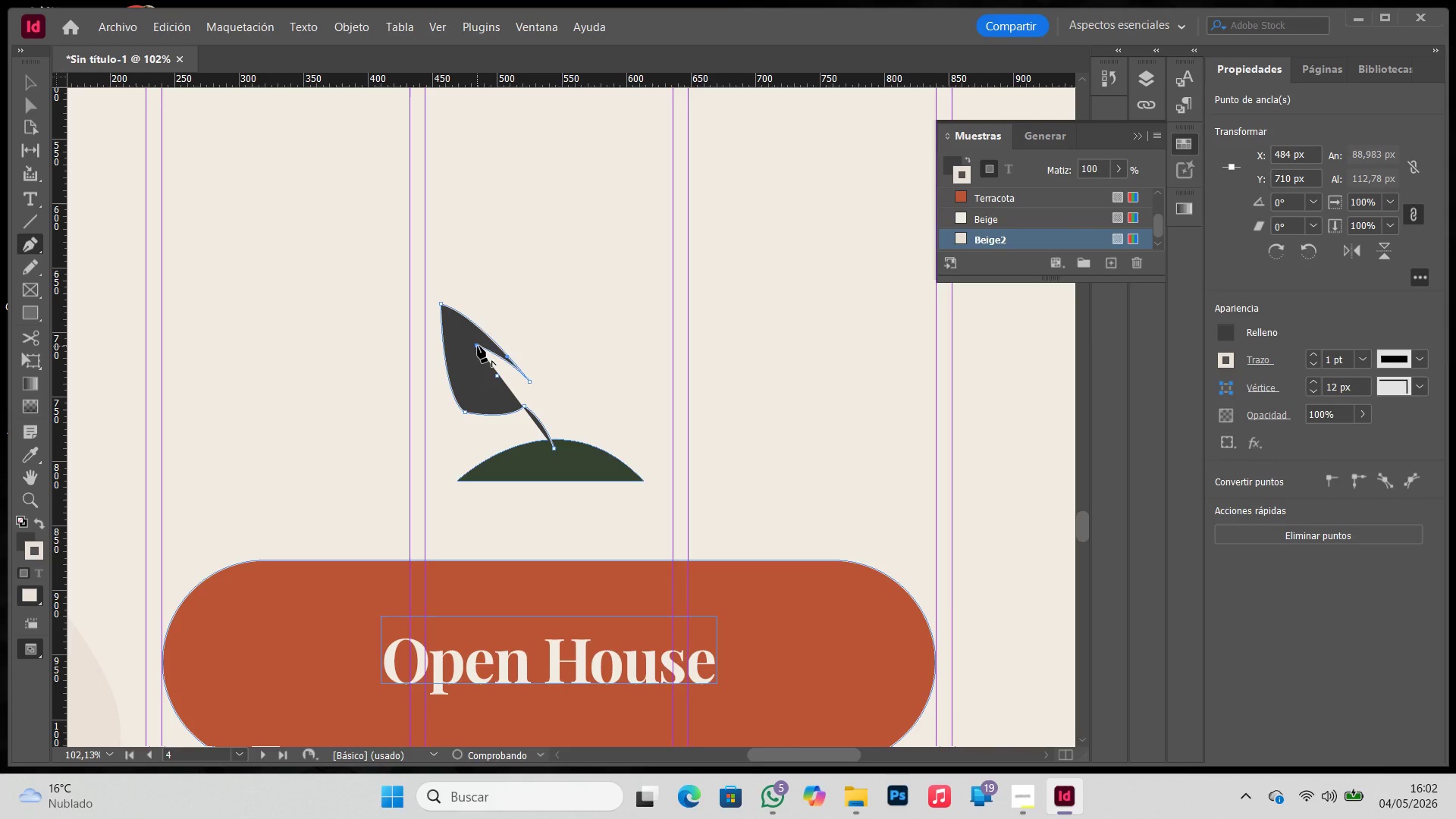 
left_click_drag(start_coordinate=[478, 346], to_coordinate=[522, 381])
 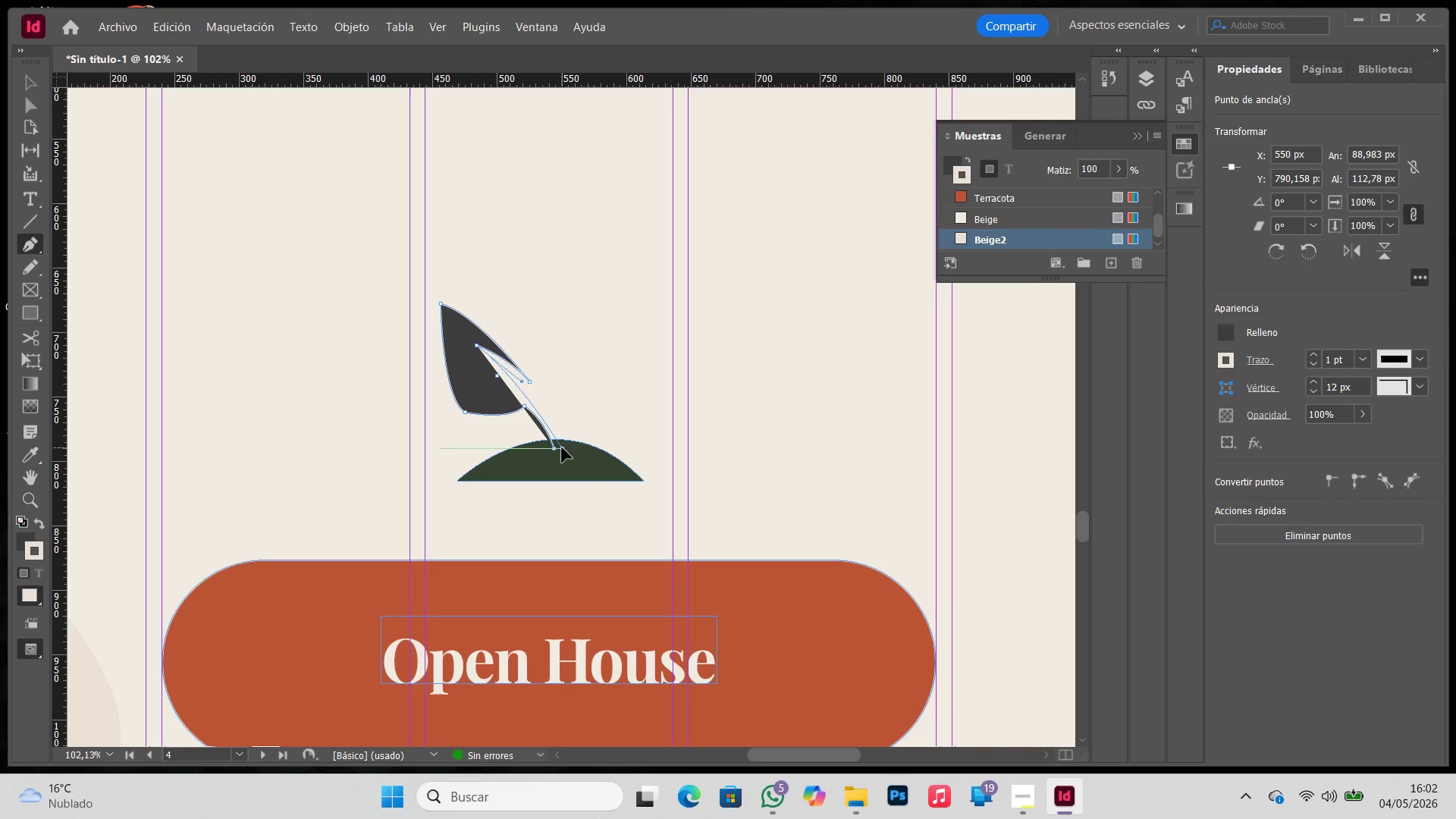 
left_click([554, 450])
 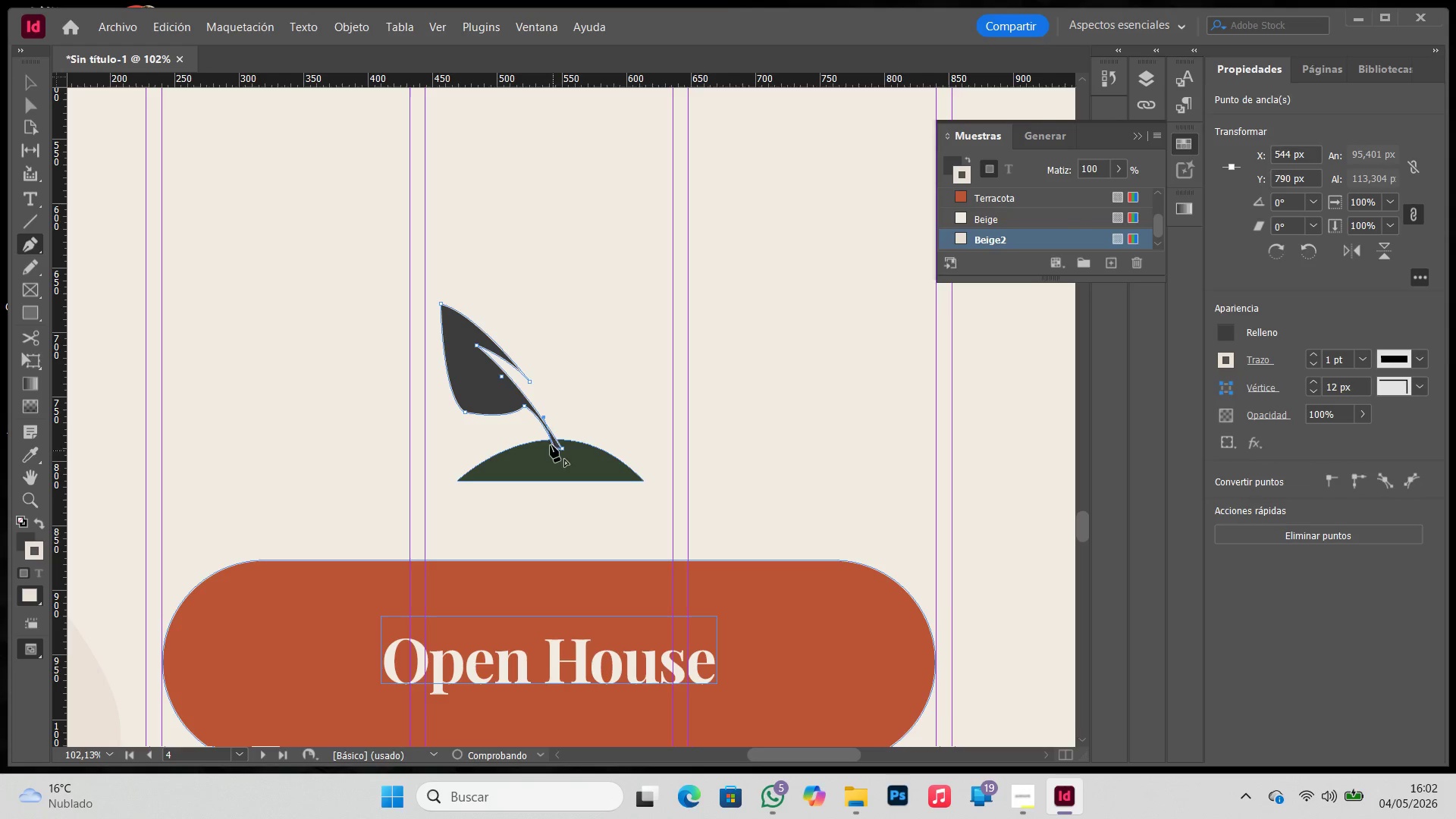 
key(A)
 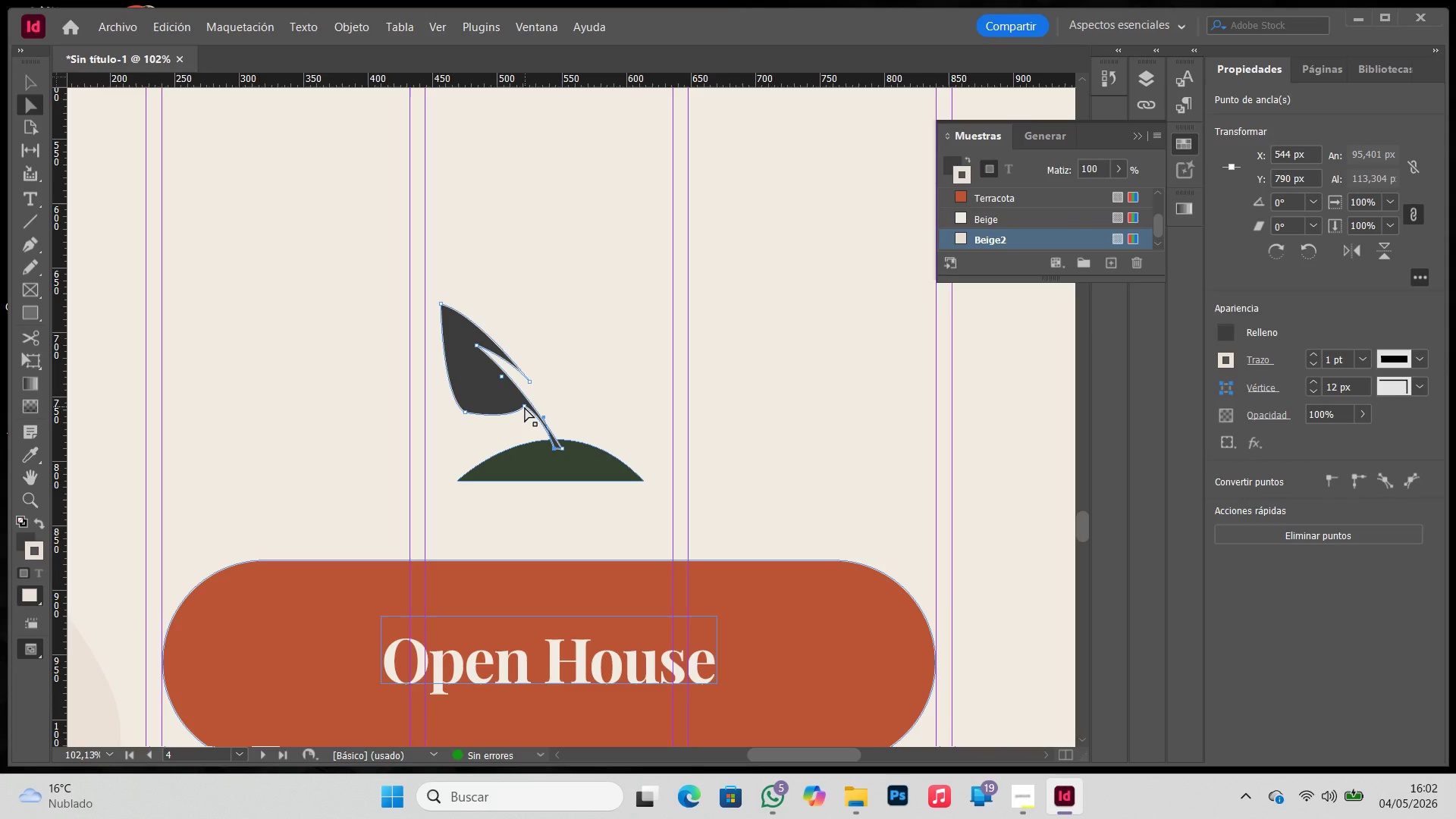 
left_click([524, 406])
 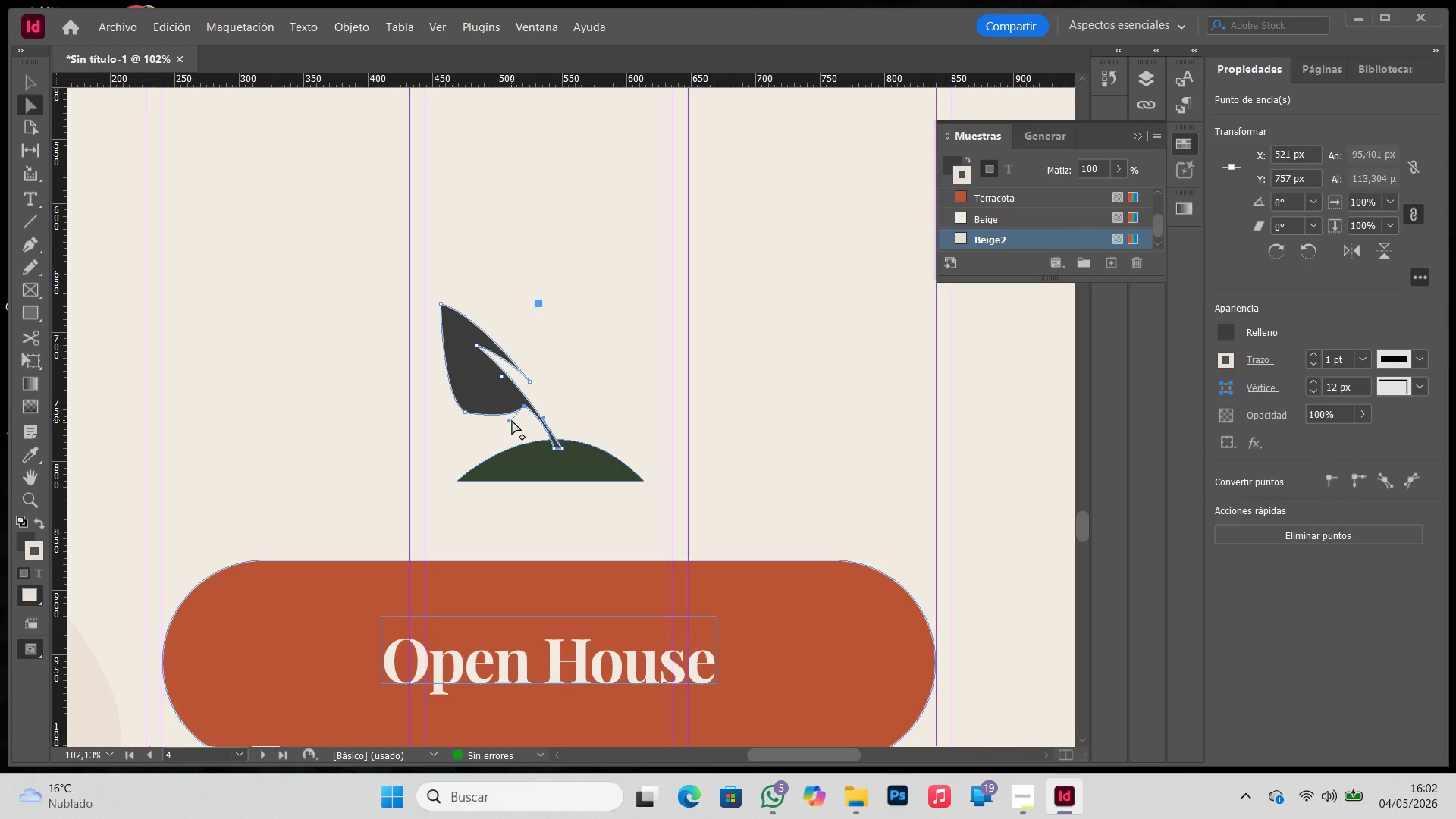 
left_click_drag(start_coordinate=[511, 422], to_coordinate=[506, 428])
 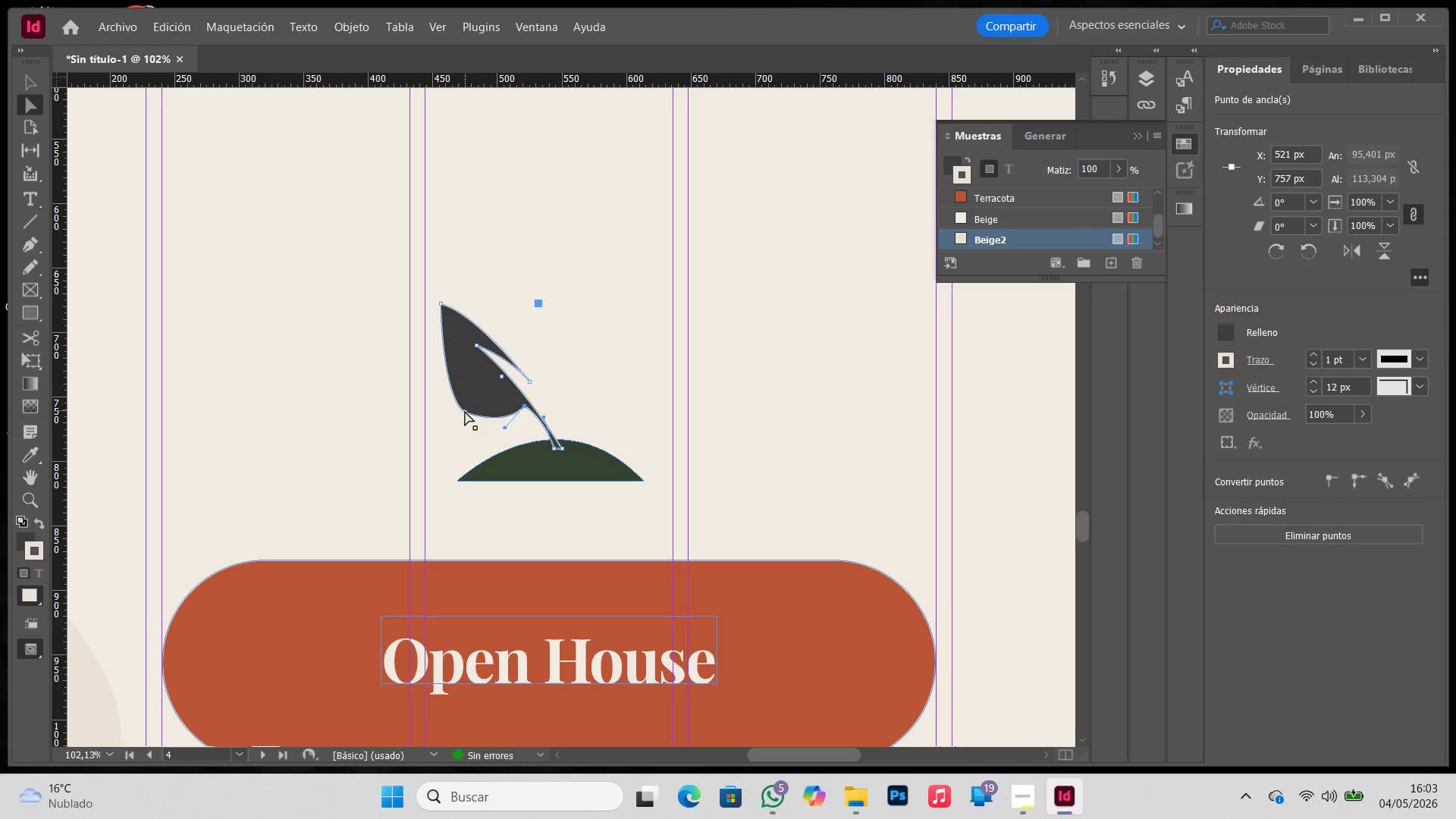 
left_click([465, 412])
 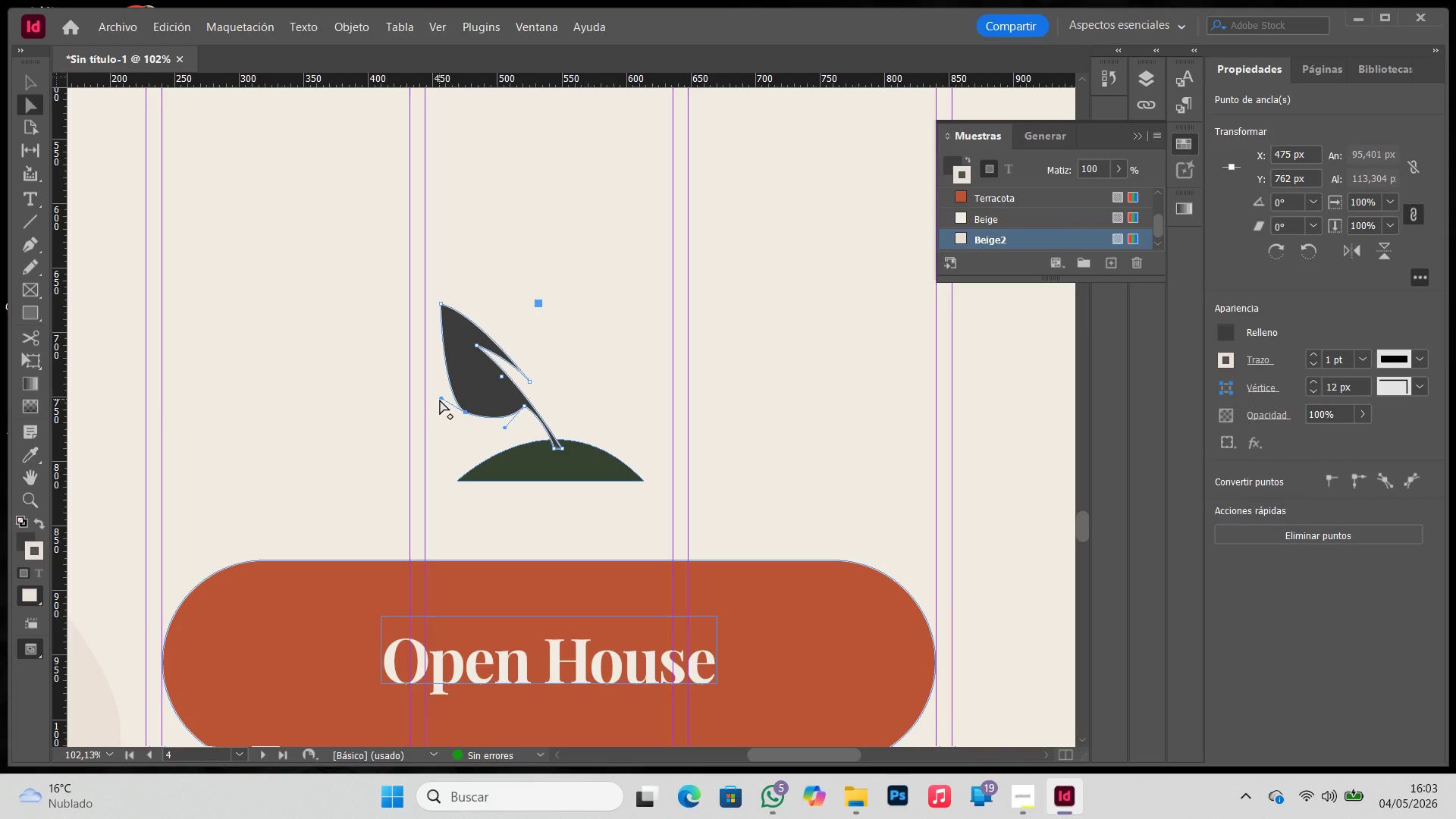 
left_click_drag(start_coordinate=[441, 400], to_coordinate=[417, 381])
 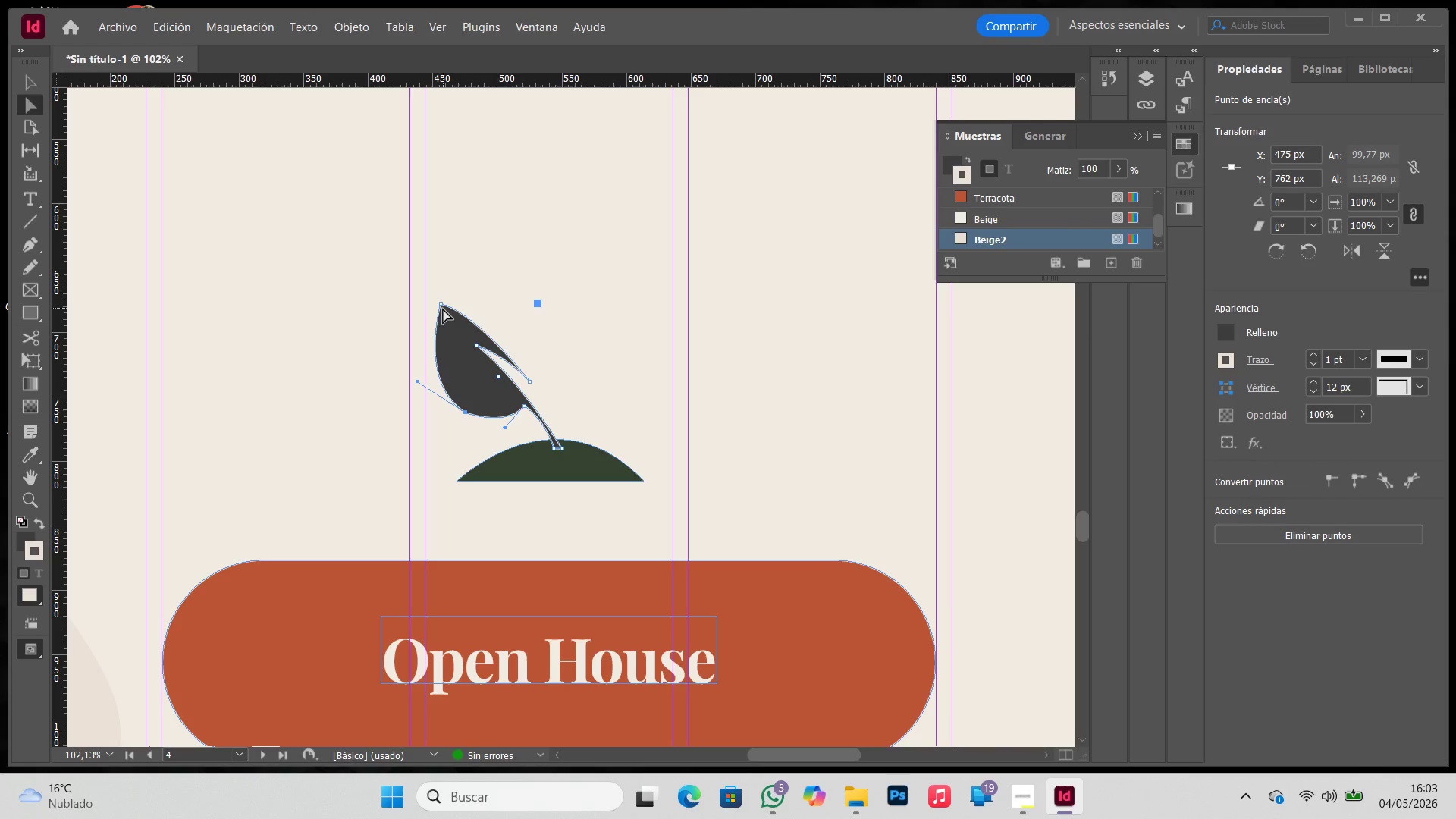 
left_click([442, 304])
 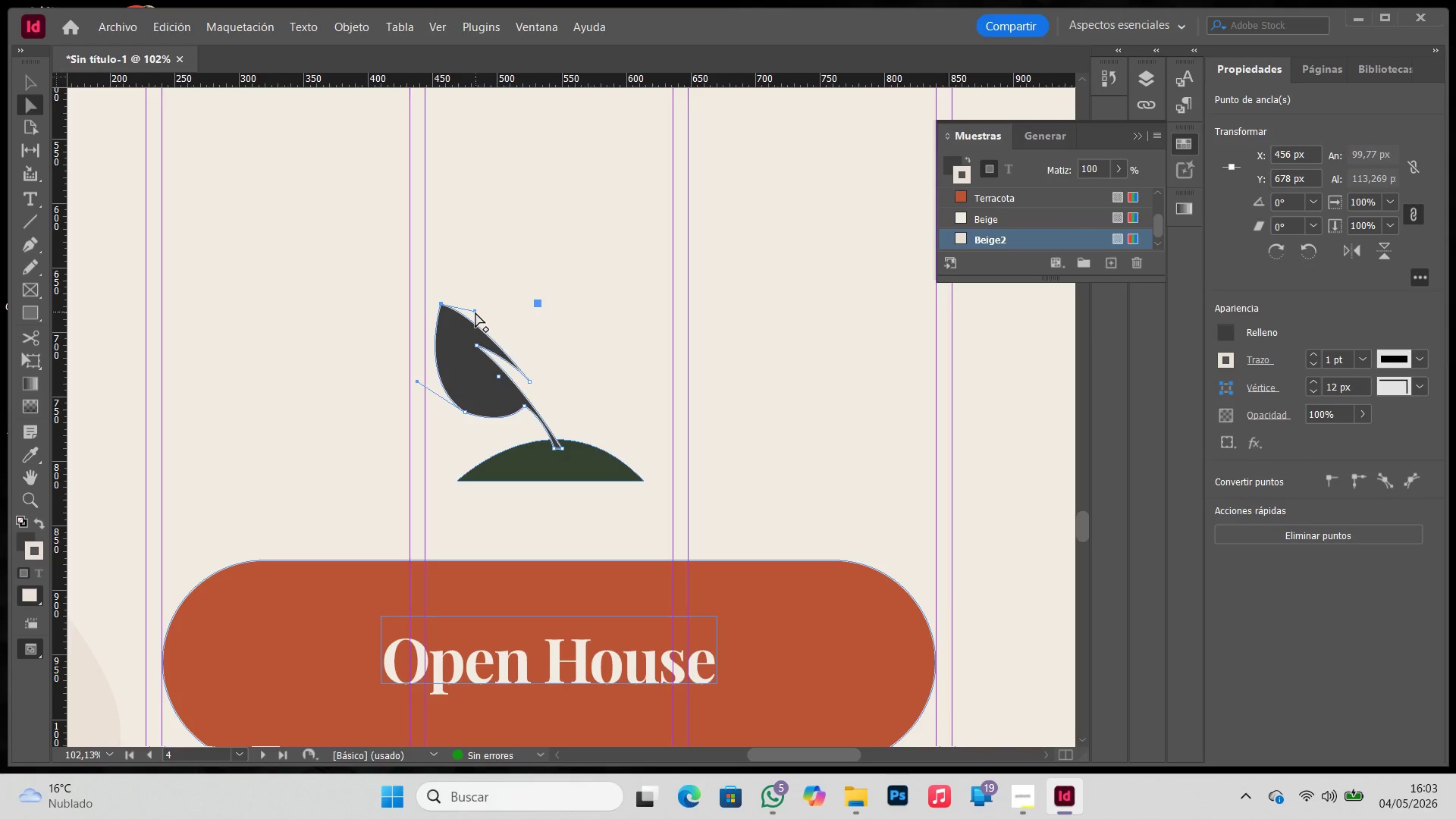 
left_click_drag(start_coordinate=[477, 311], to_coordinate=[530, 312])
 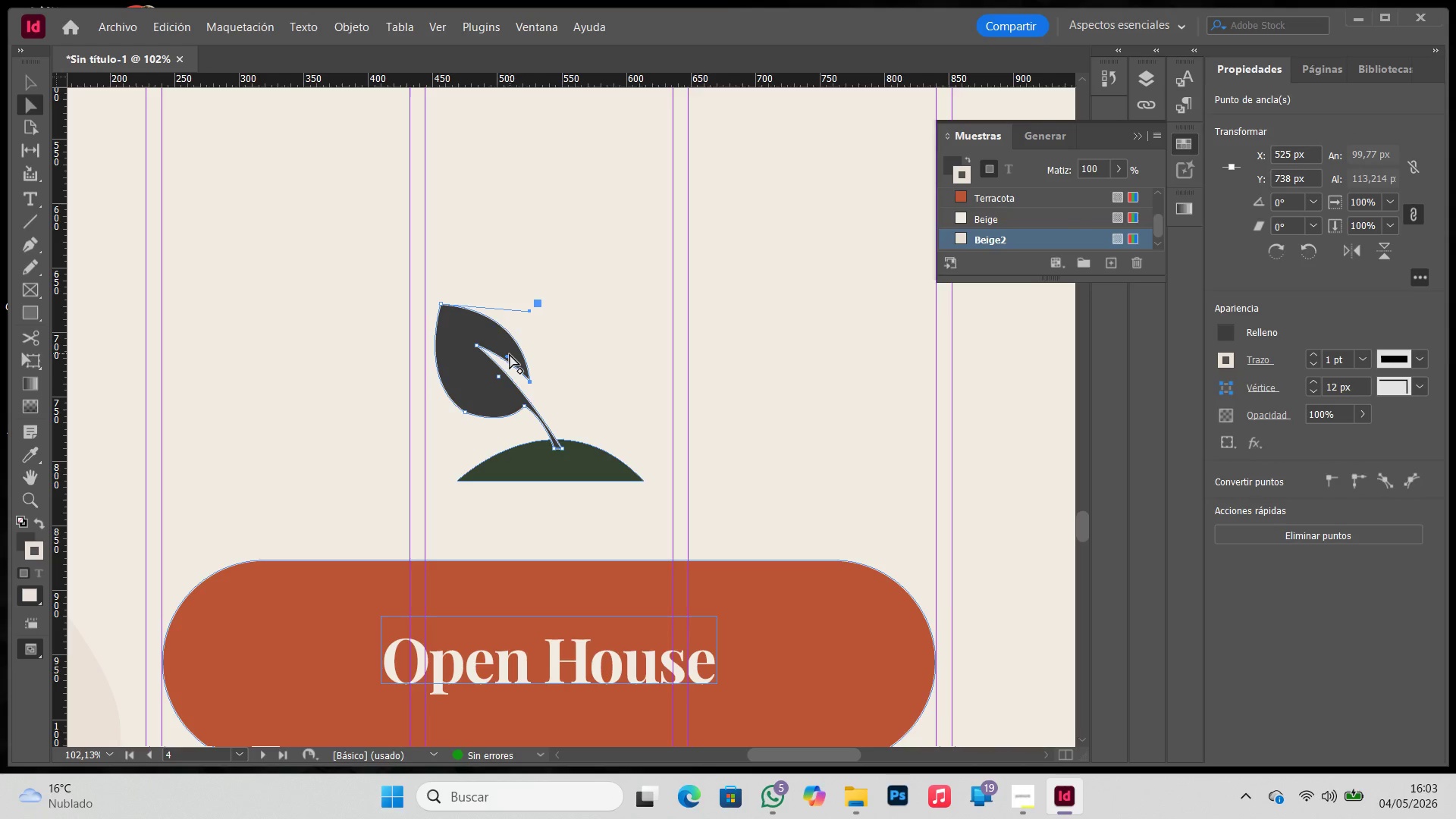 
left_click_drag(start_coordinate=[509, 358], to_coordinate=[492, 353])
 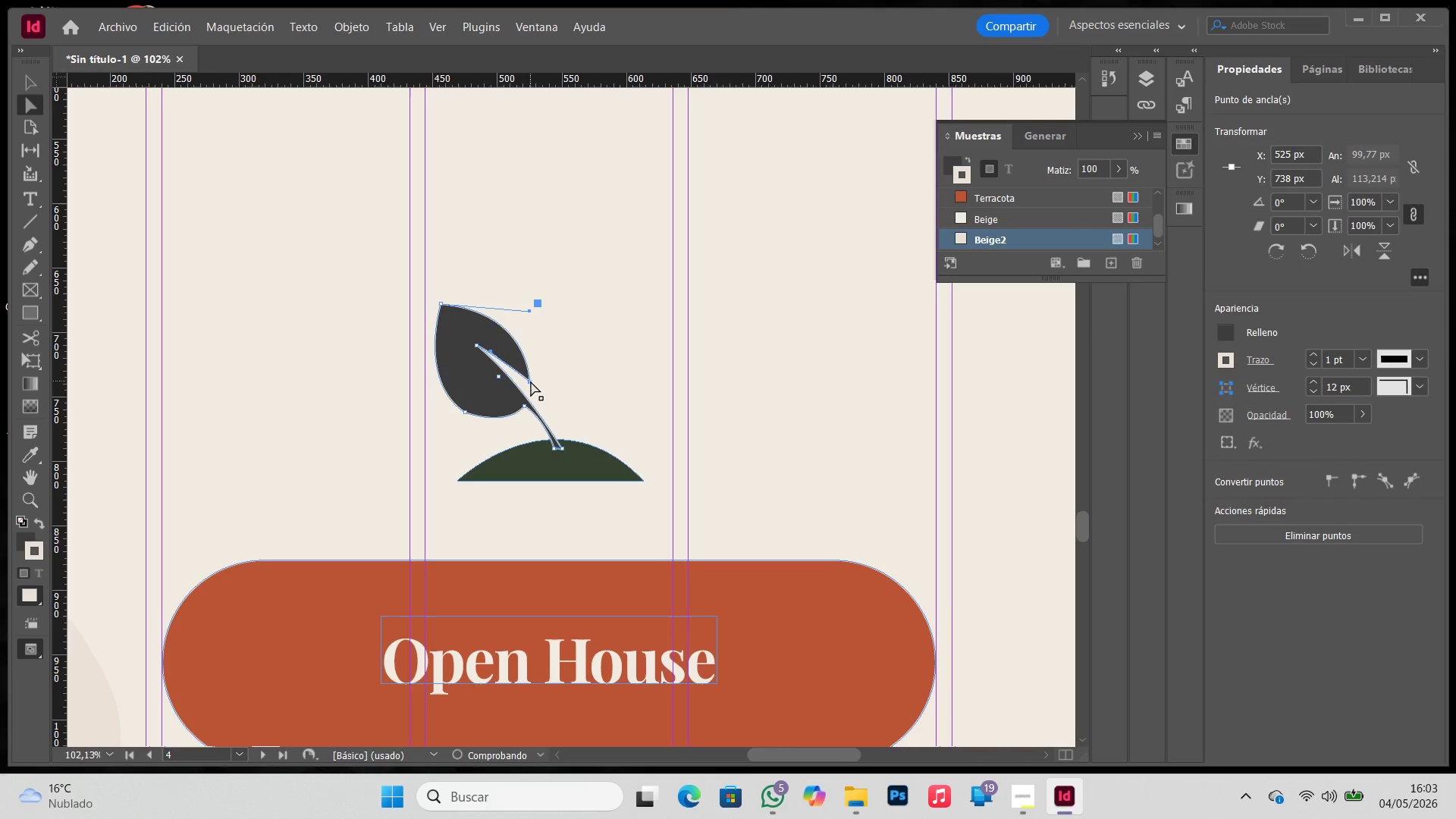 
left_click_drag(start_coordinate=[530, 381], to_coordinate=[530, 387])
 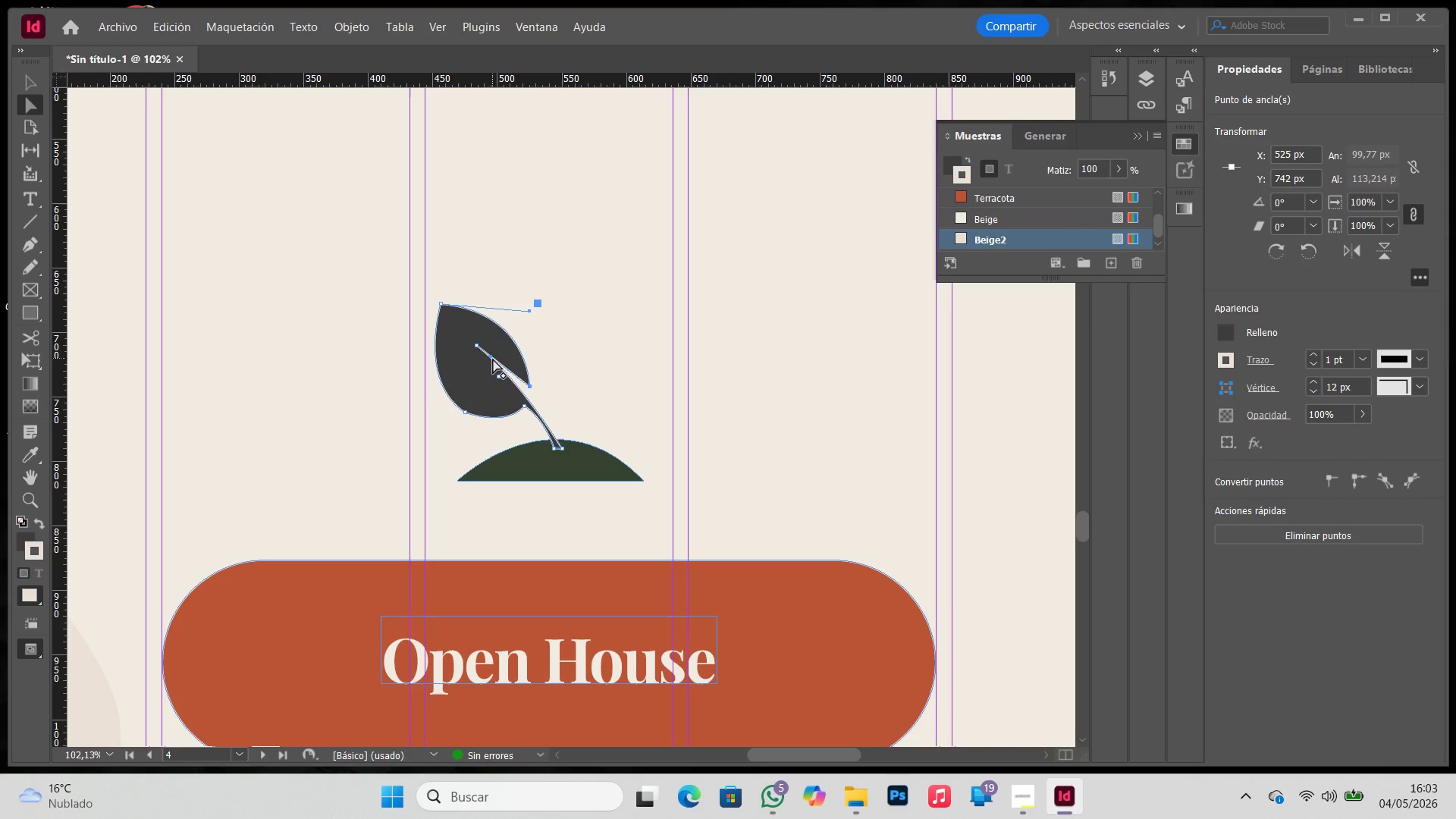 
left_click_drag(start_coordinate=[492, 357], to_coordinate=[492, 353])
 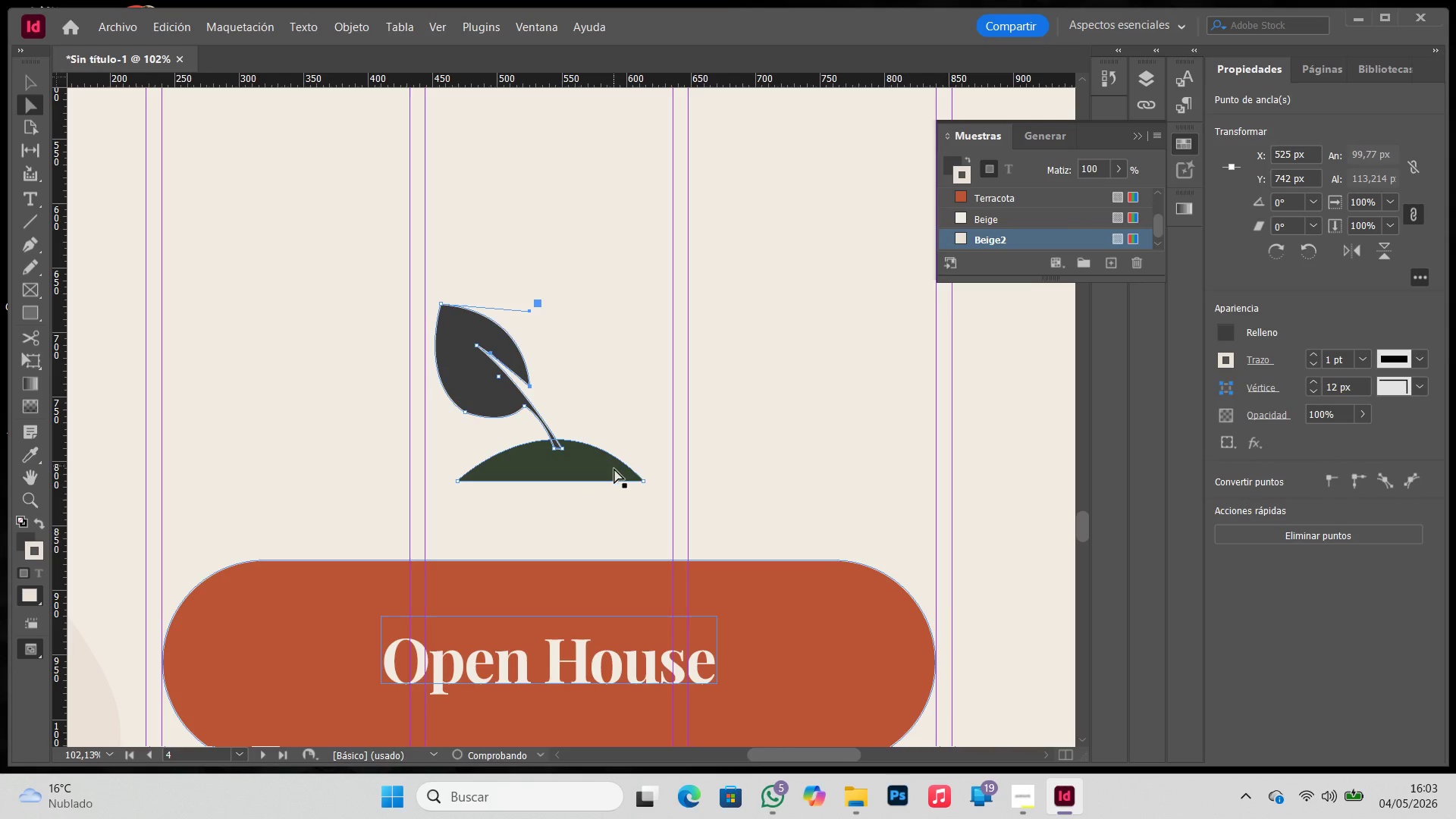 
key(I)
 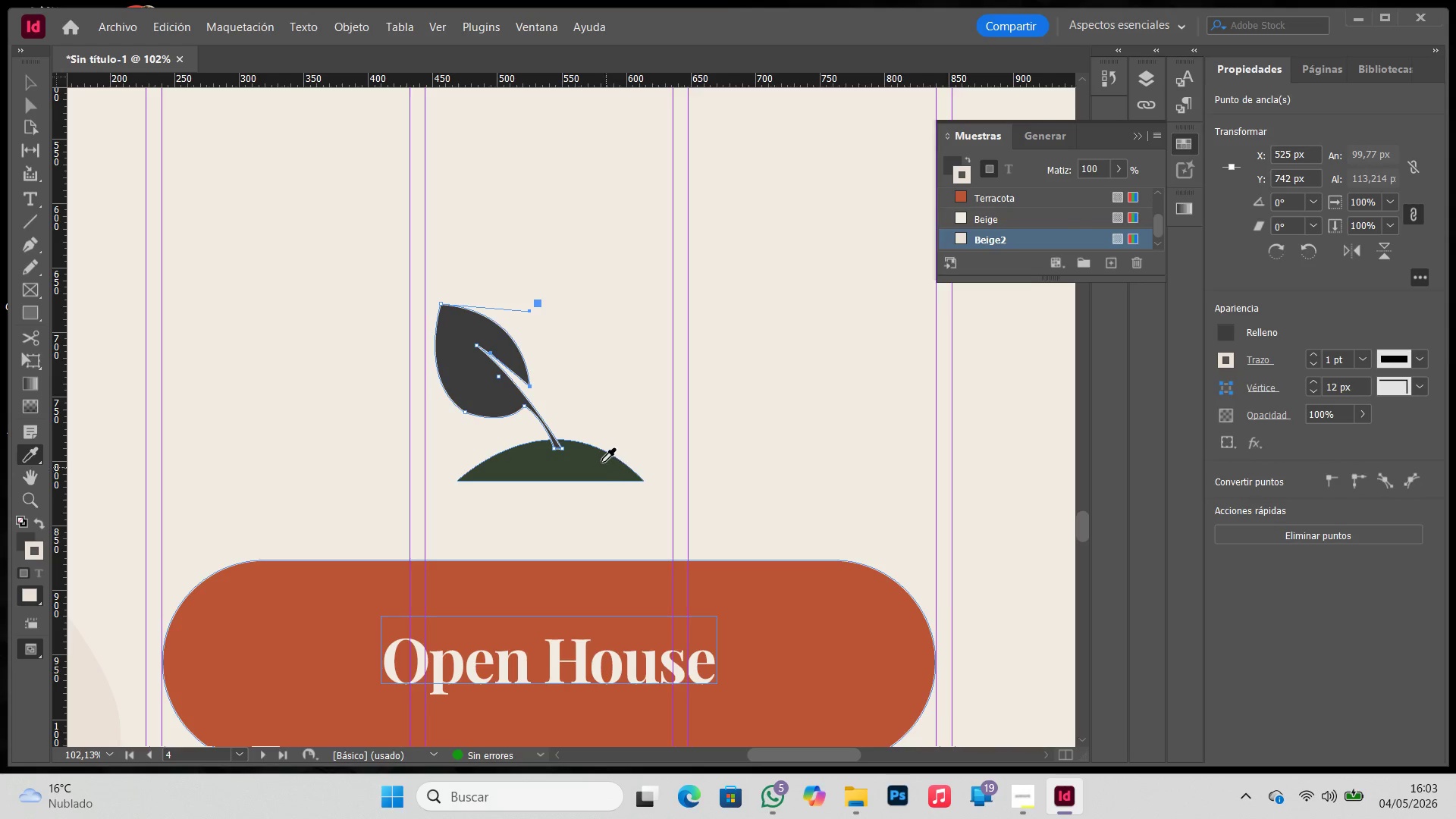 
left_click([601, 463])
 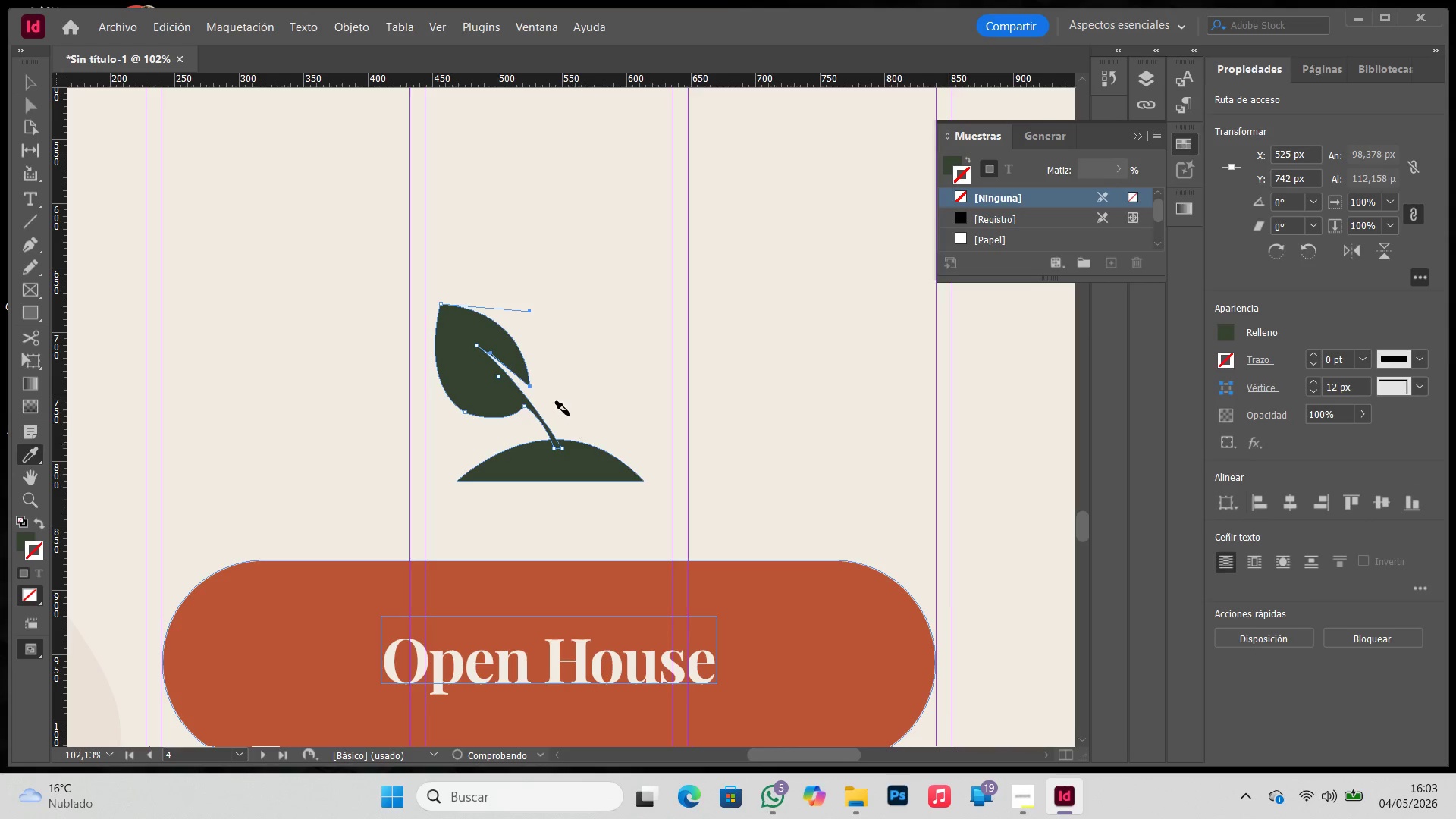 
key(V)
 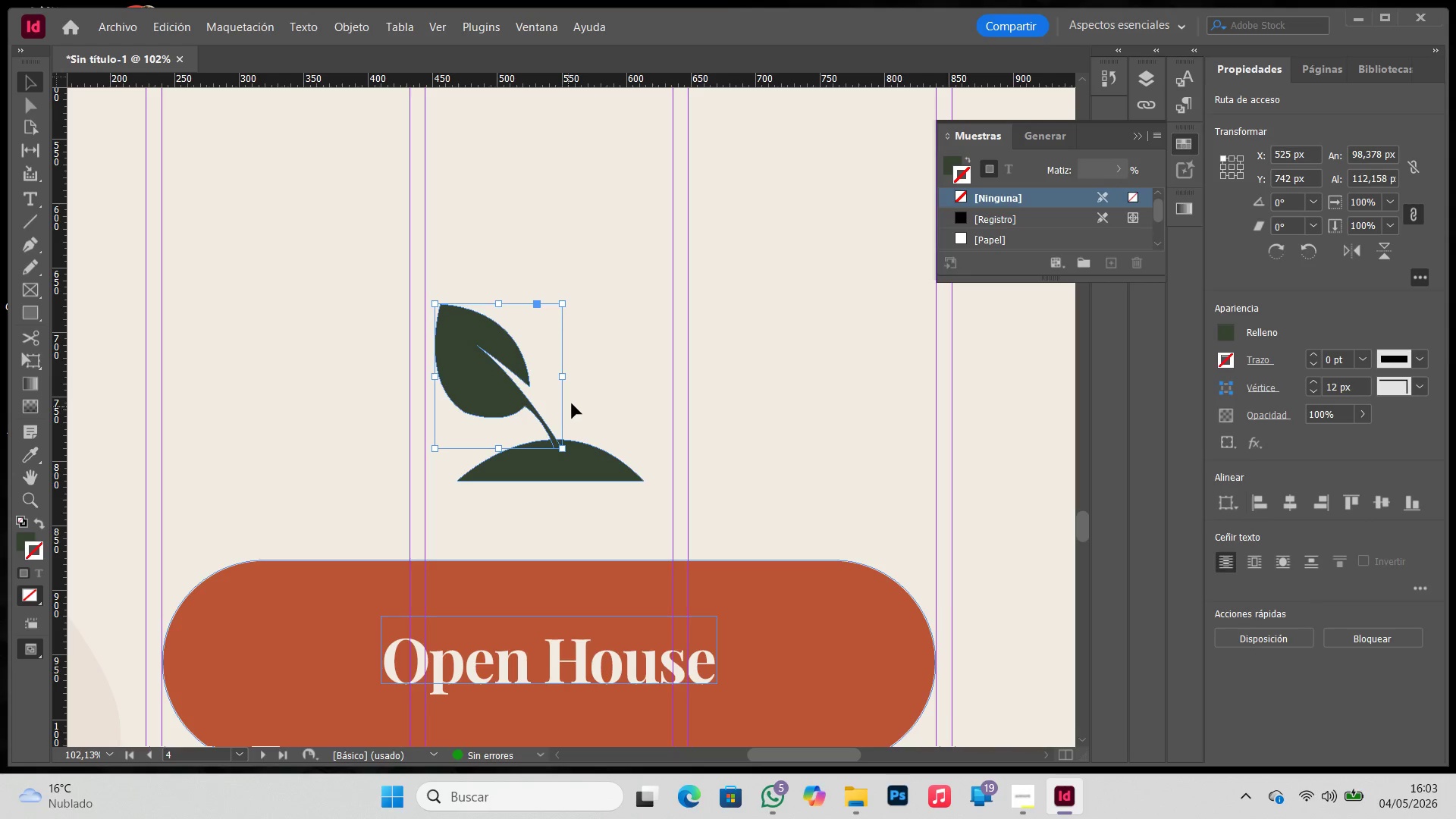 
left_click([609, 387])
 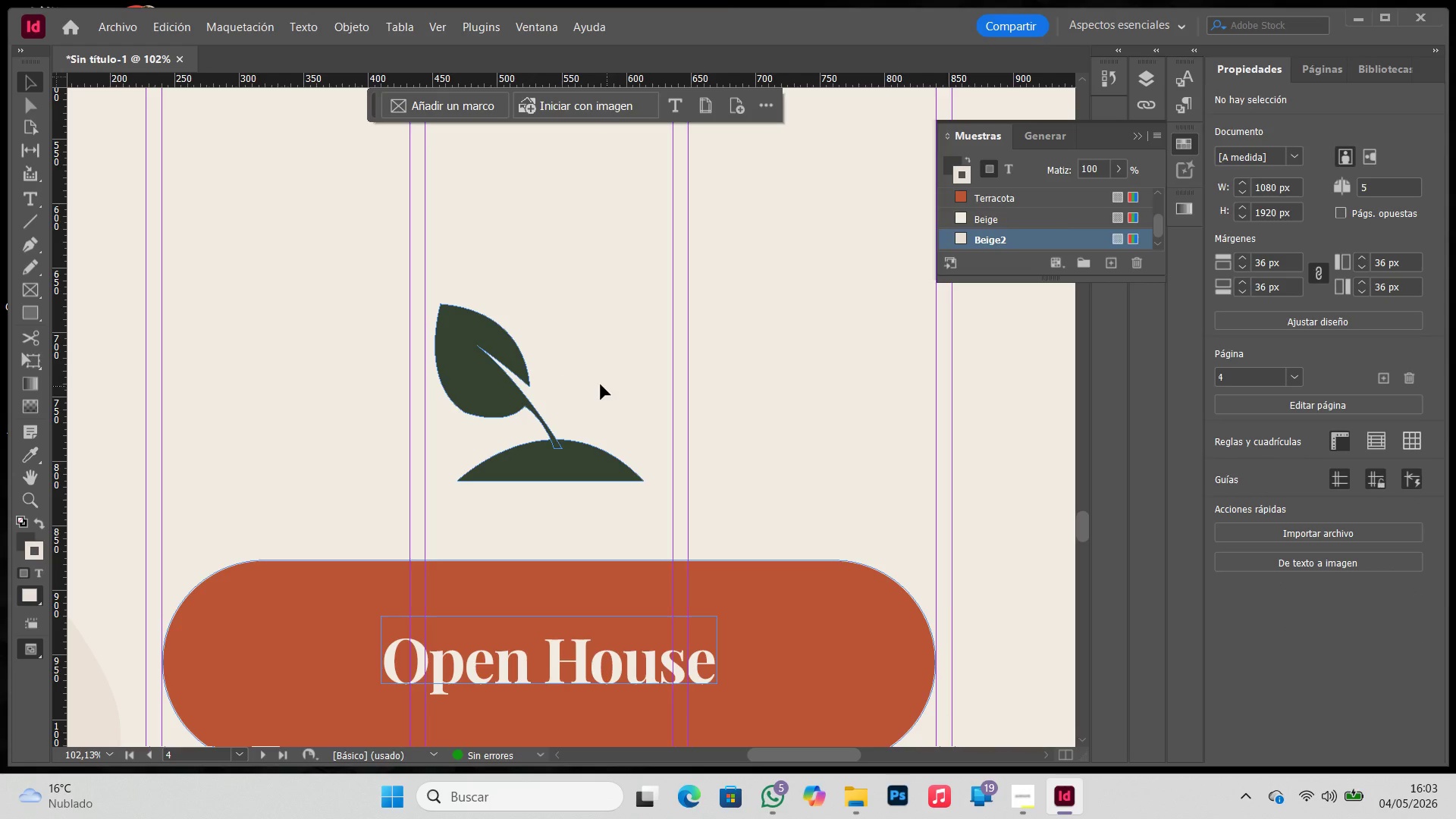 
hold_key(key=Z, duration=0.61)
 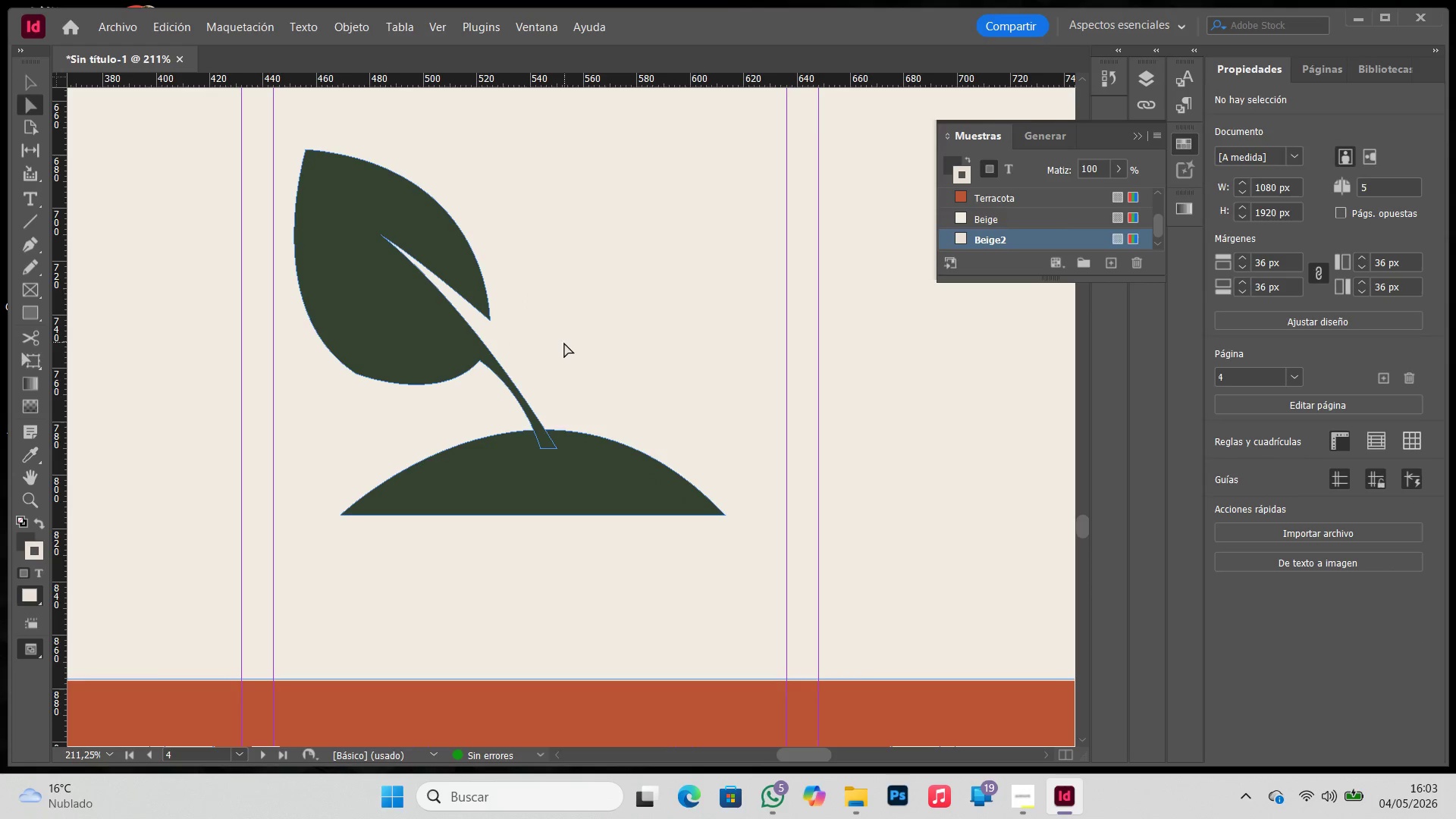 
left_click_drag(start_coordinate=[430, 275], to_coordinate=[708, 593])
 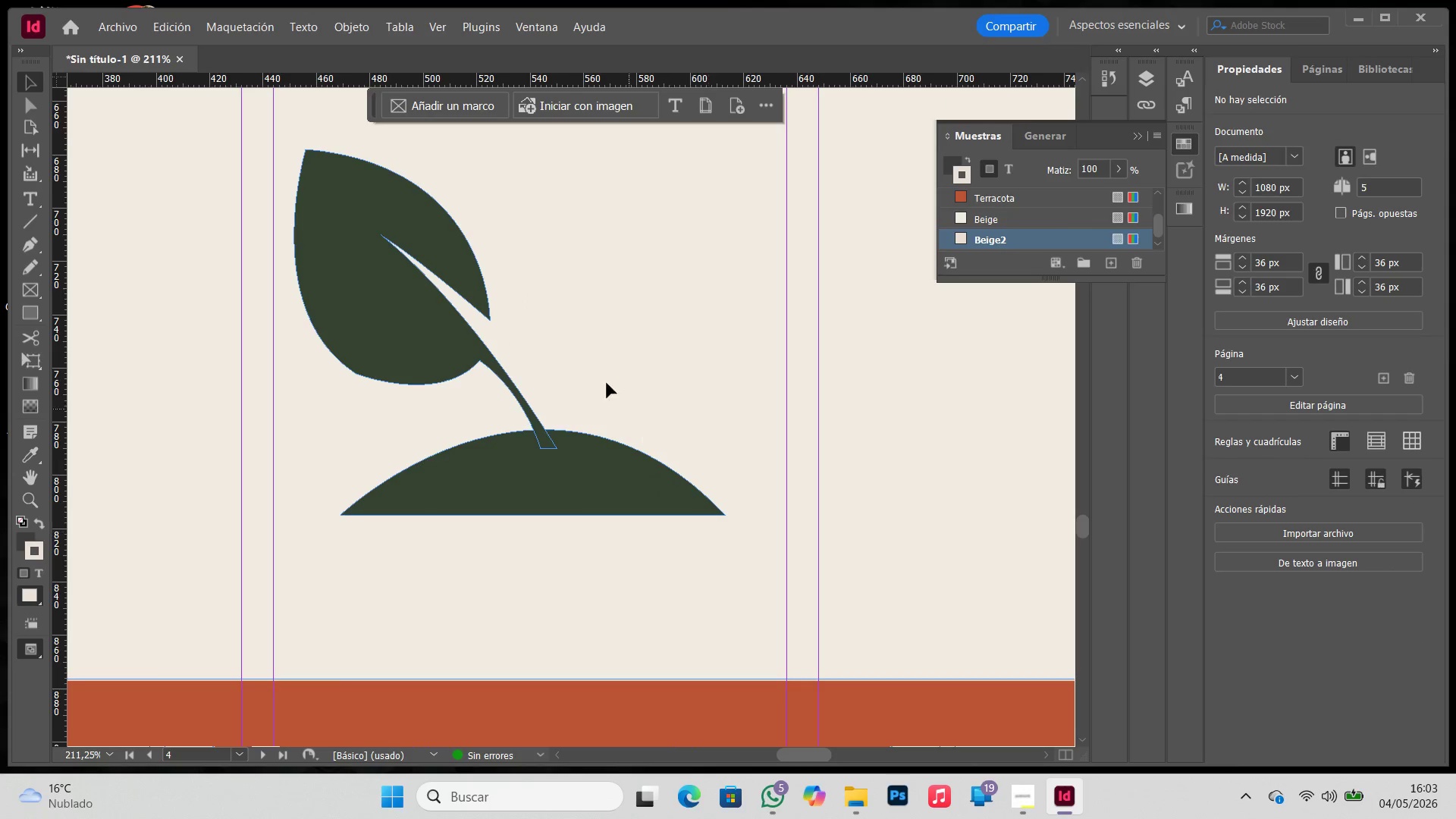 
key(A)
 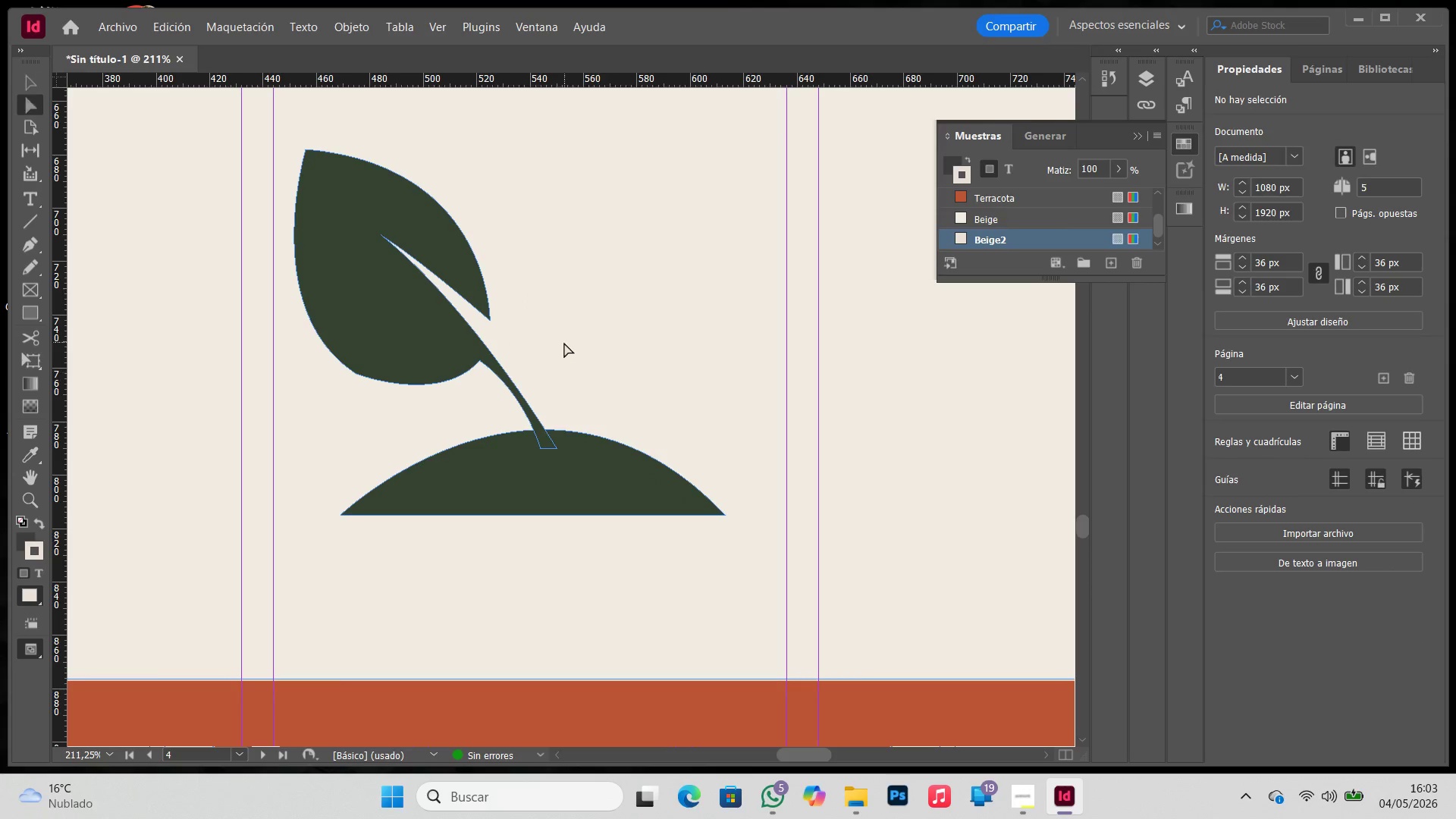 
left_click([564, 343])
 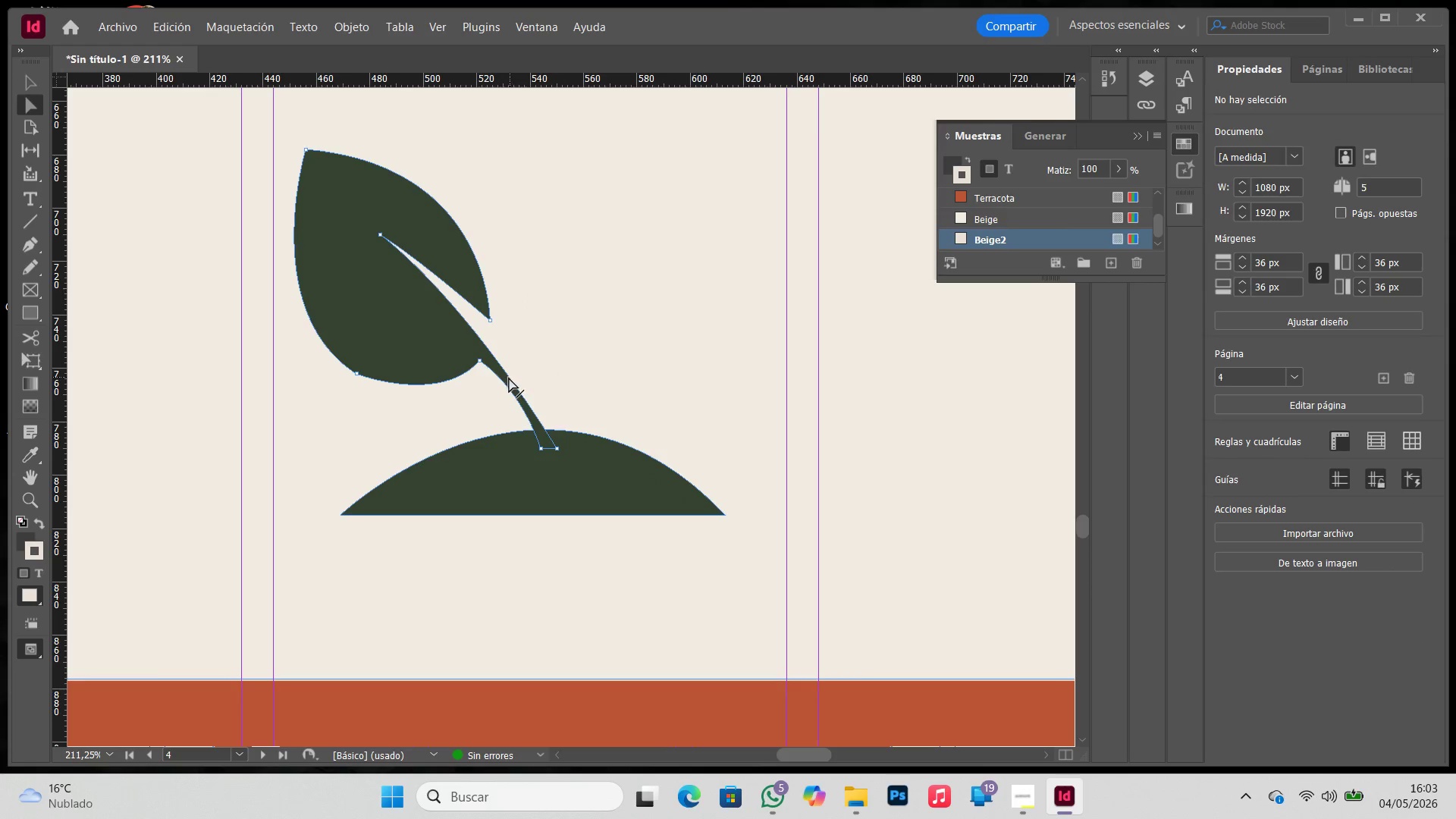 
left_click([505, 378])
 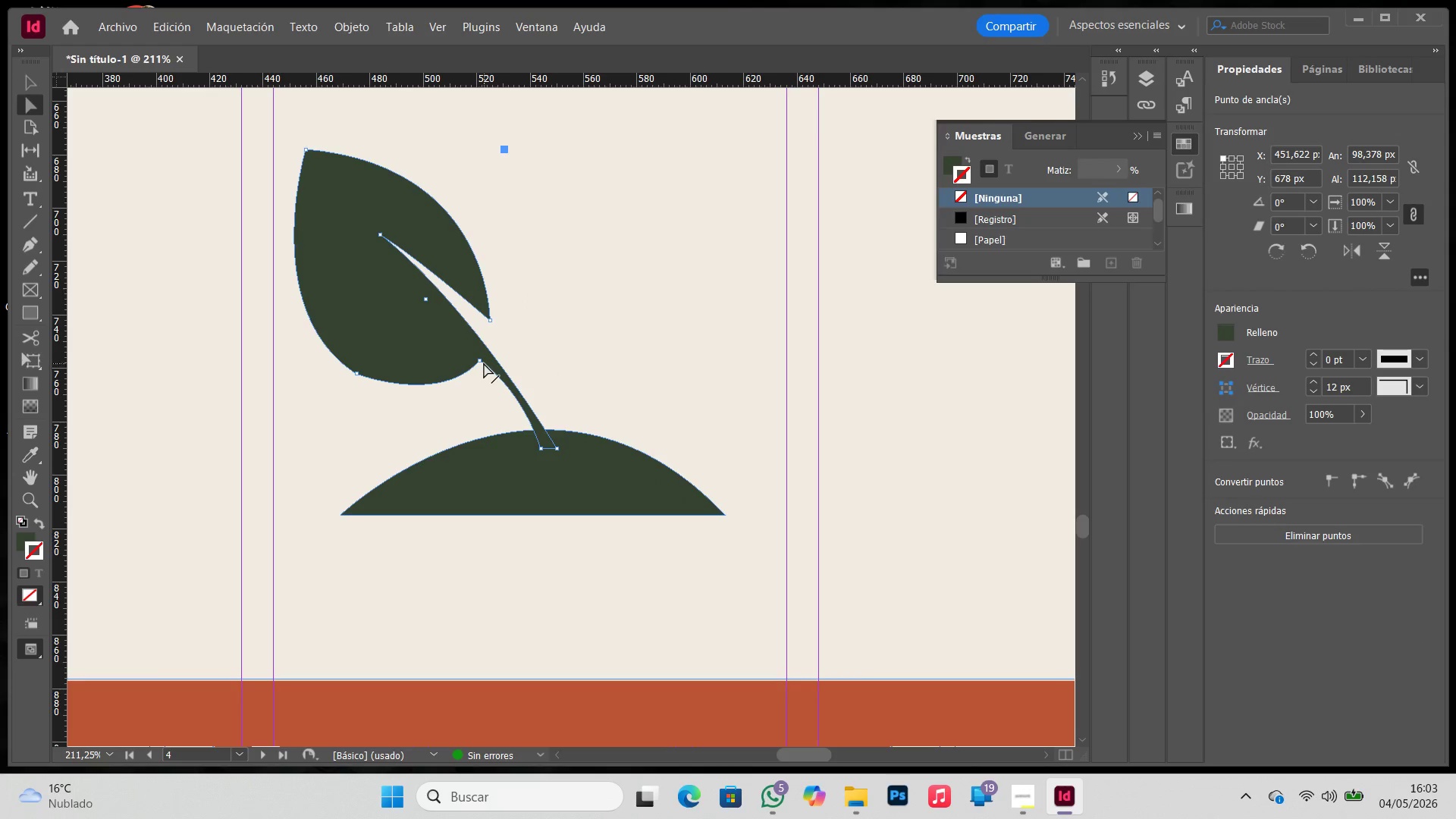 
left_click([483, 362])
 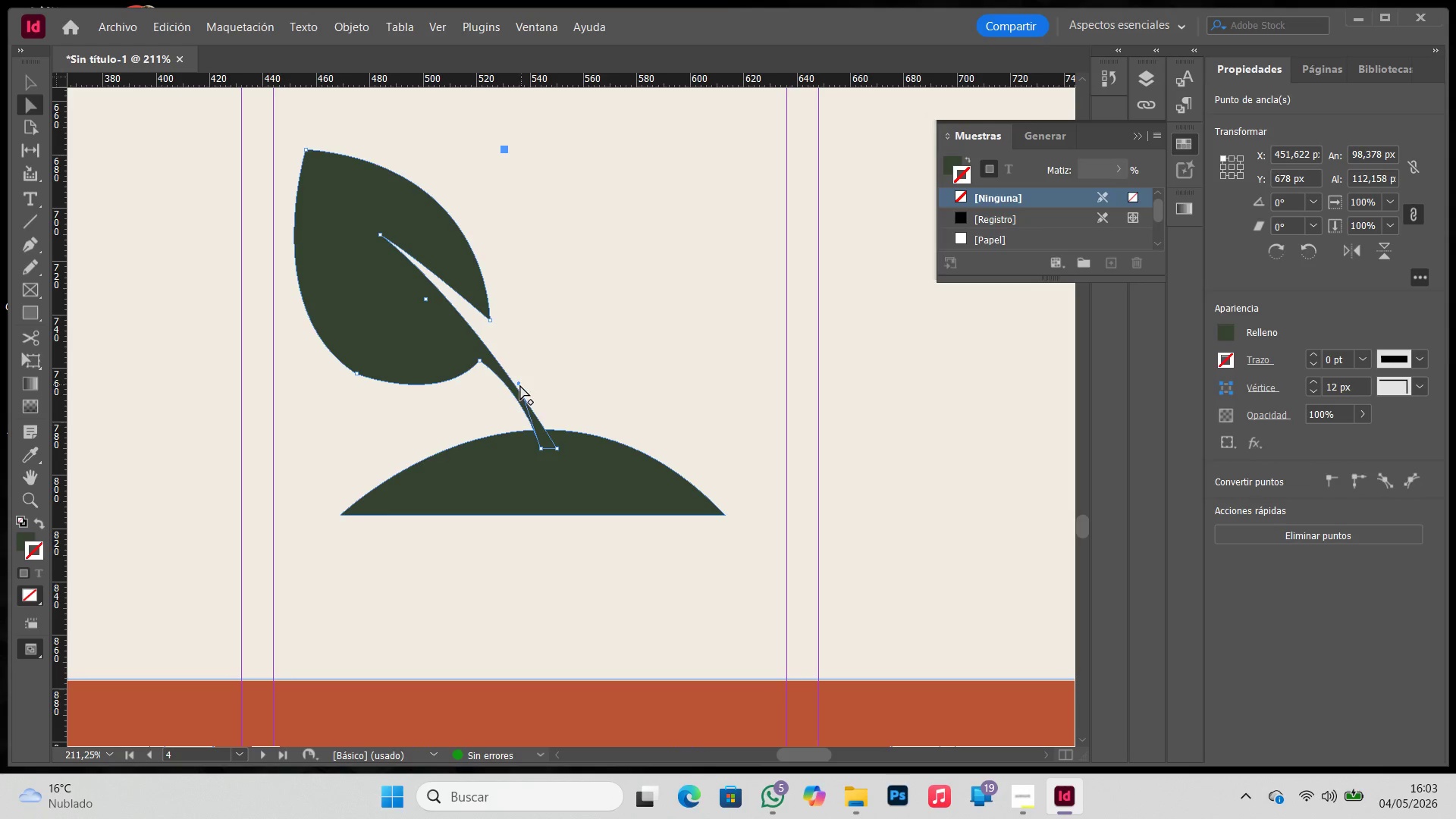 
left_click_drag(start_coordinate=[519, 384], to_coordinate=[518, 399])
 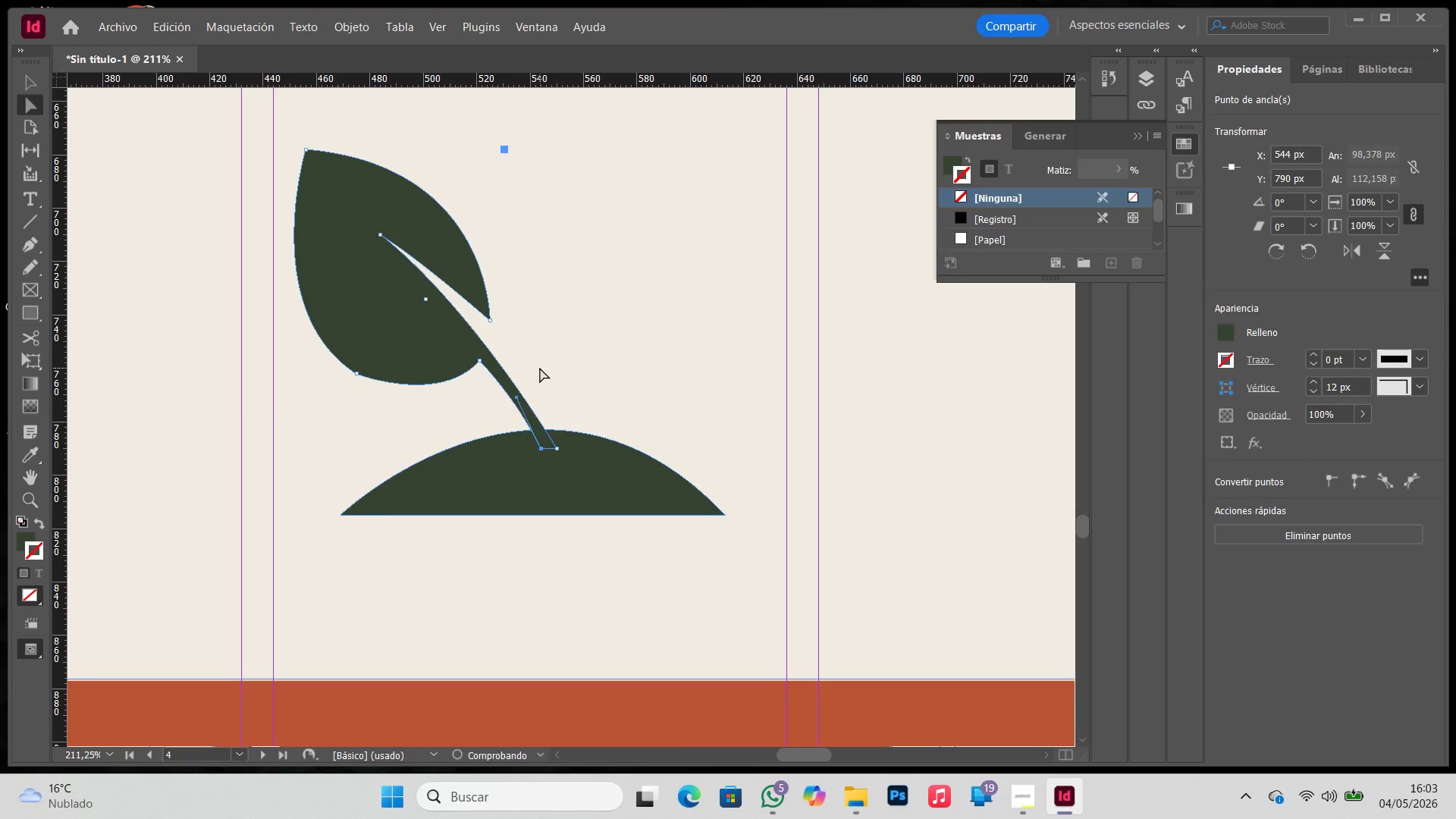 
left_click([540, 368])
 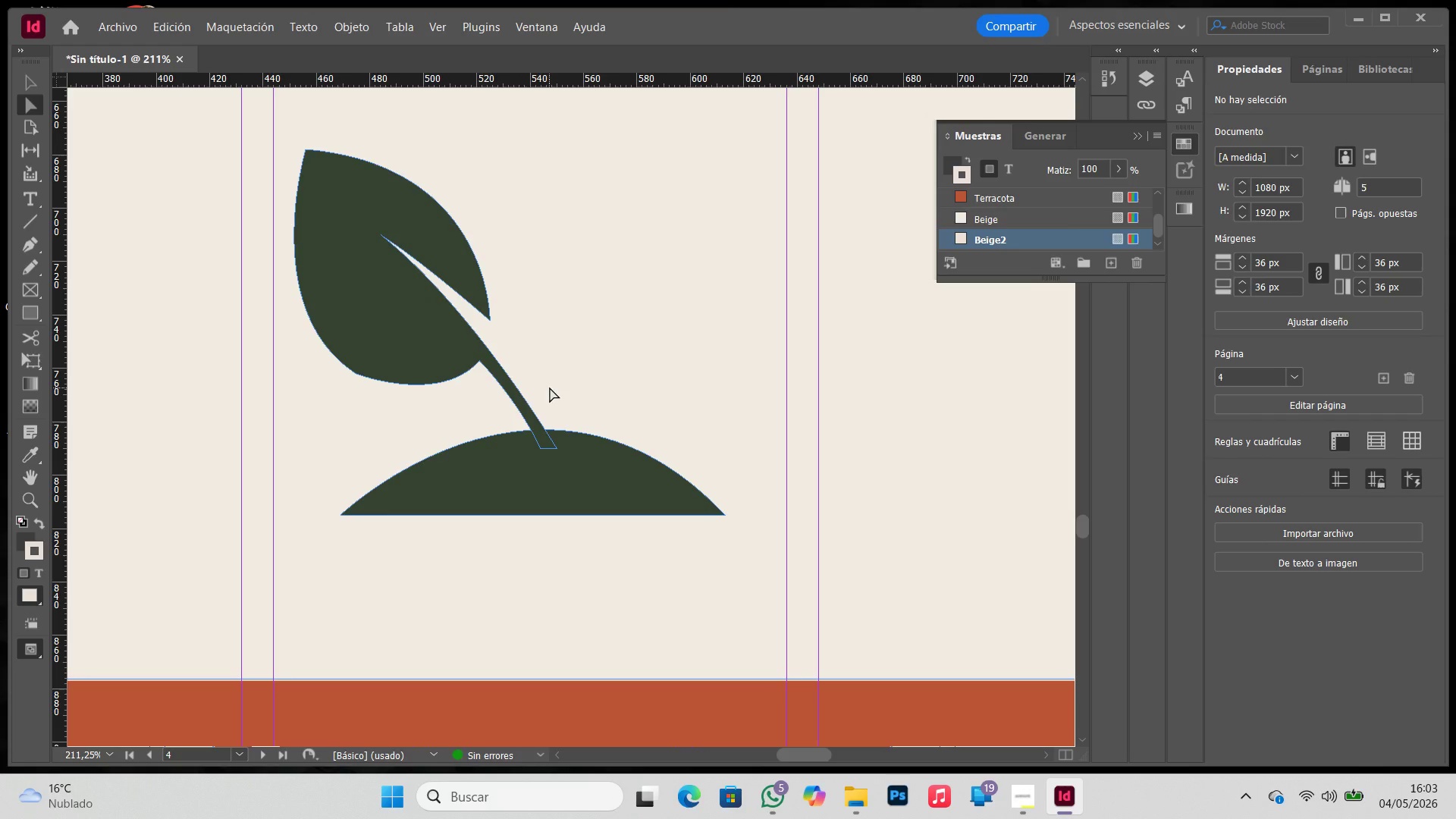 
left_click([563, 259])
 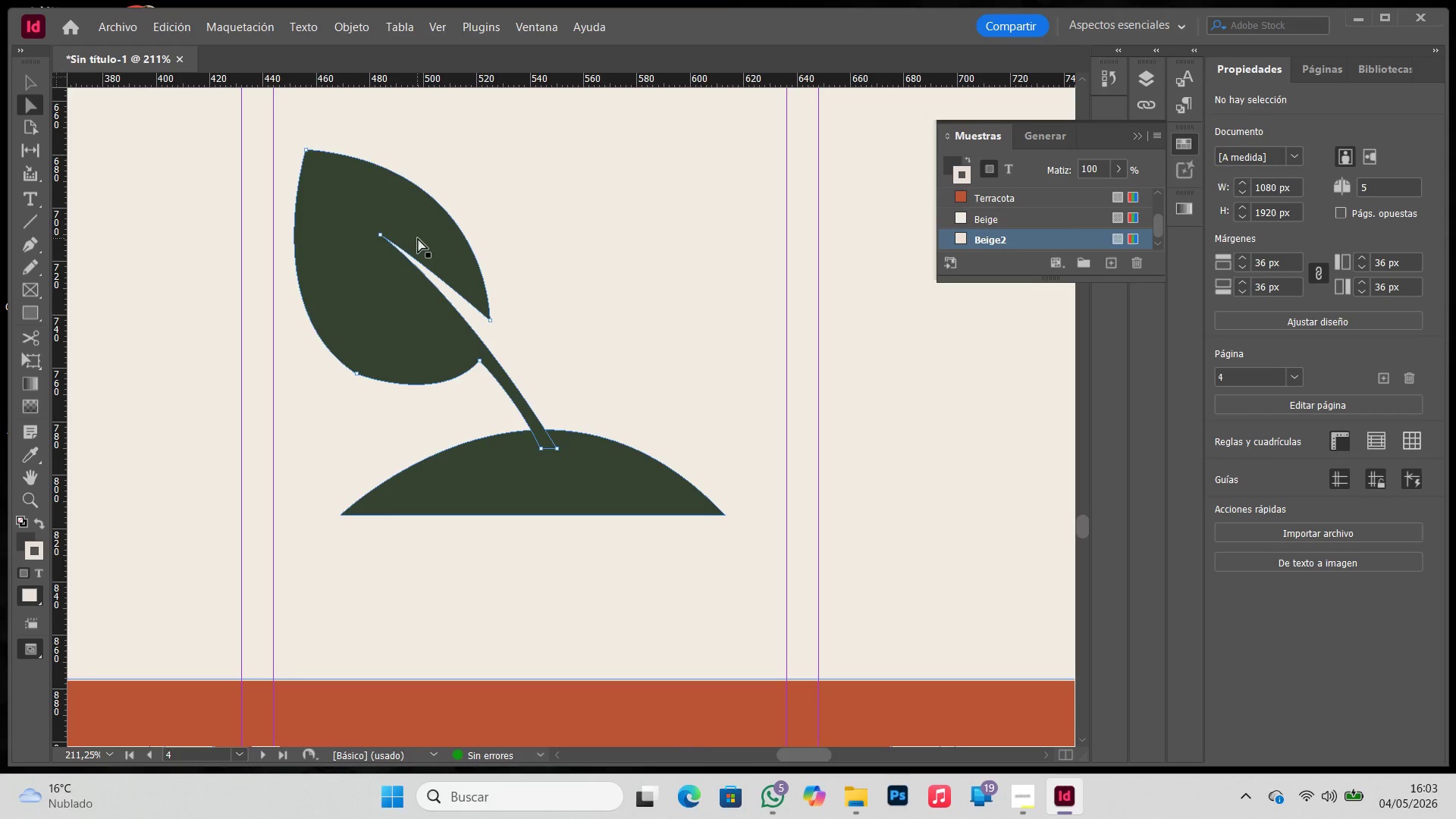 
key(V)
 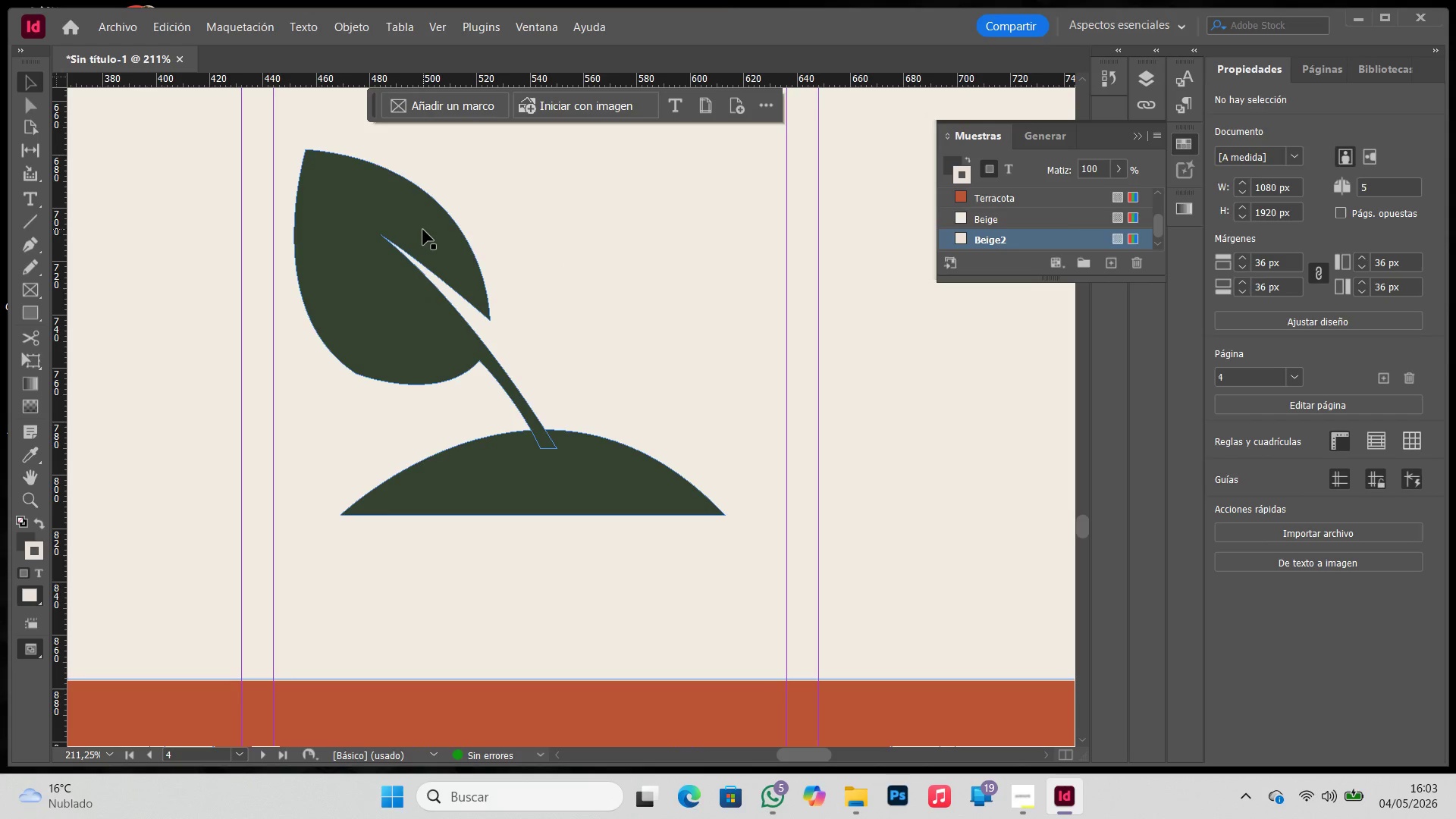 
left_click([423, 230])
 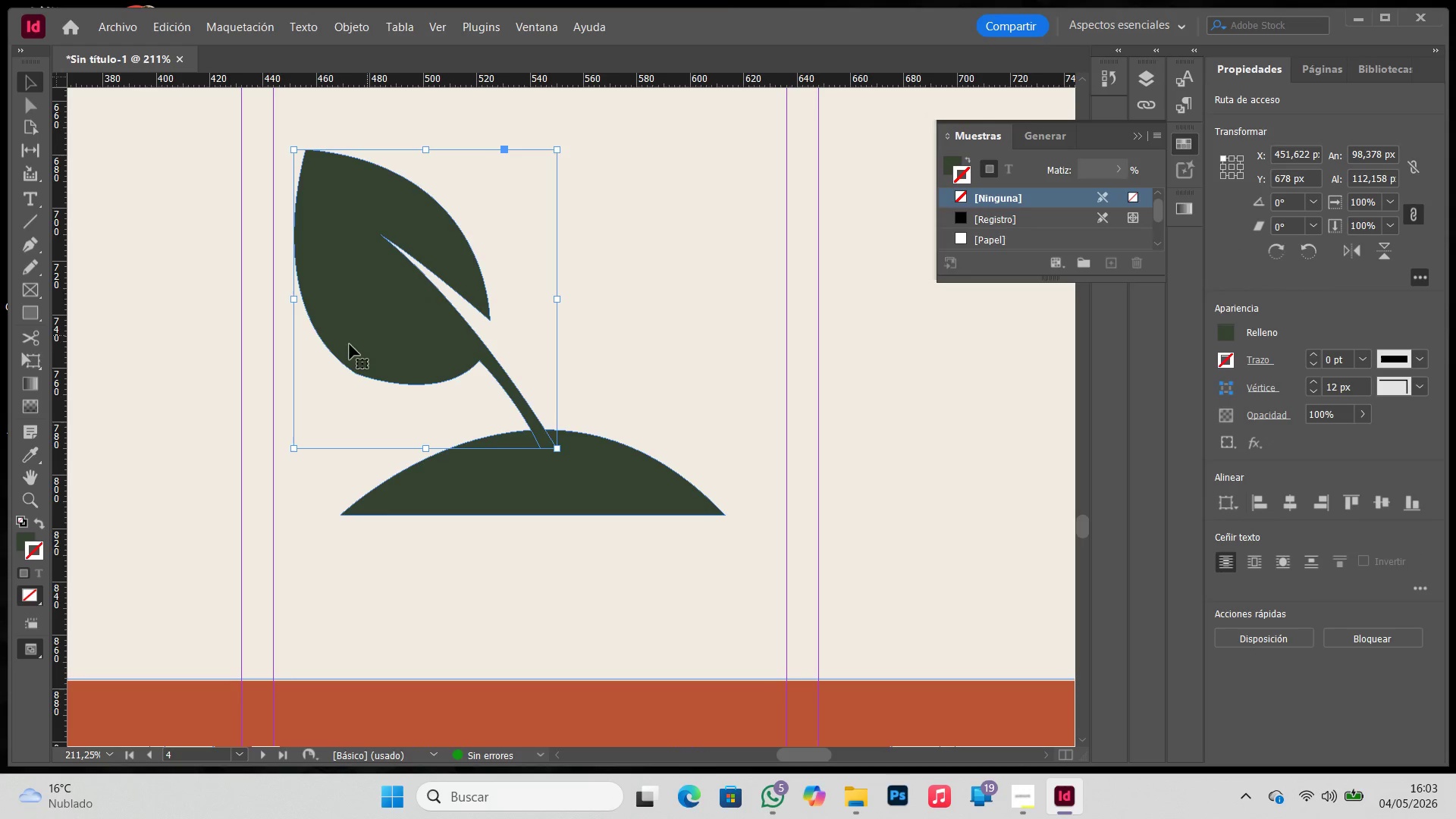 
key(A)
 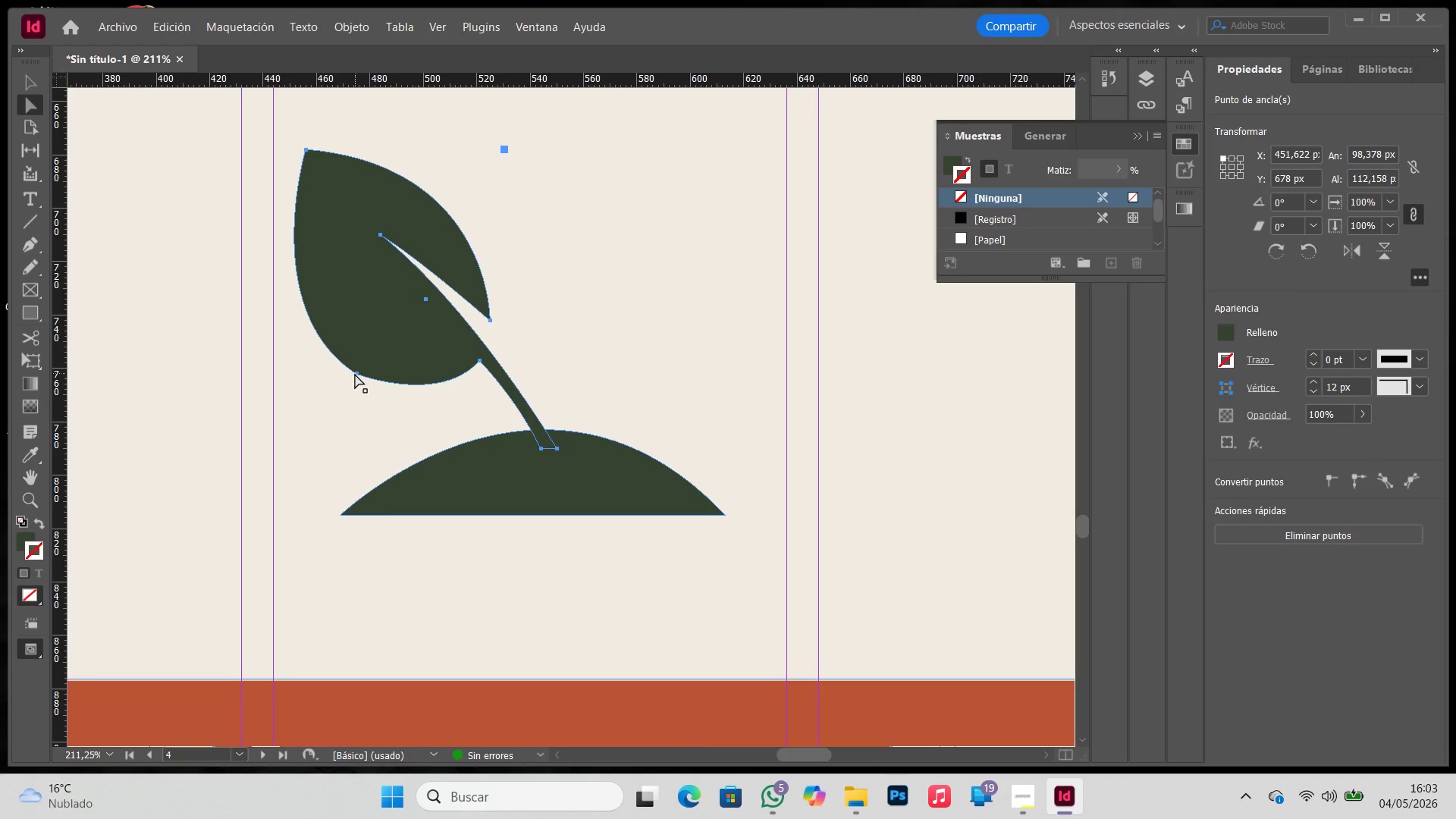 
double_click([360, 377])
 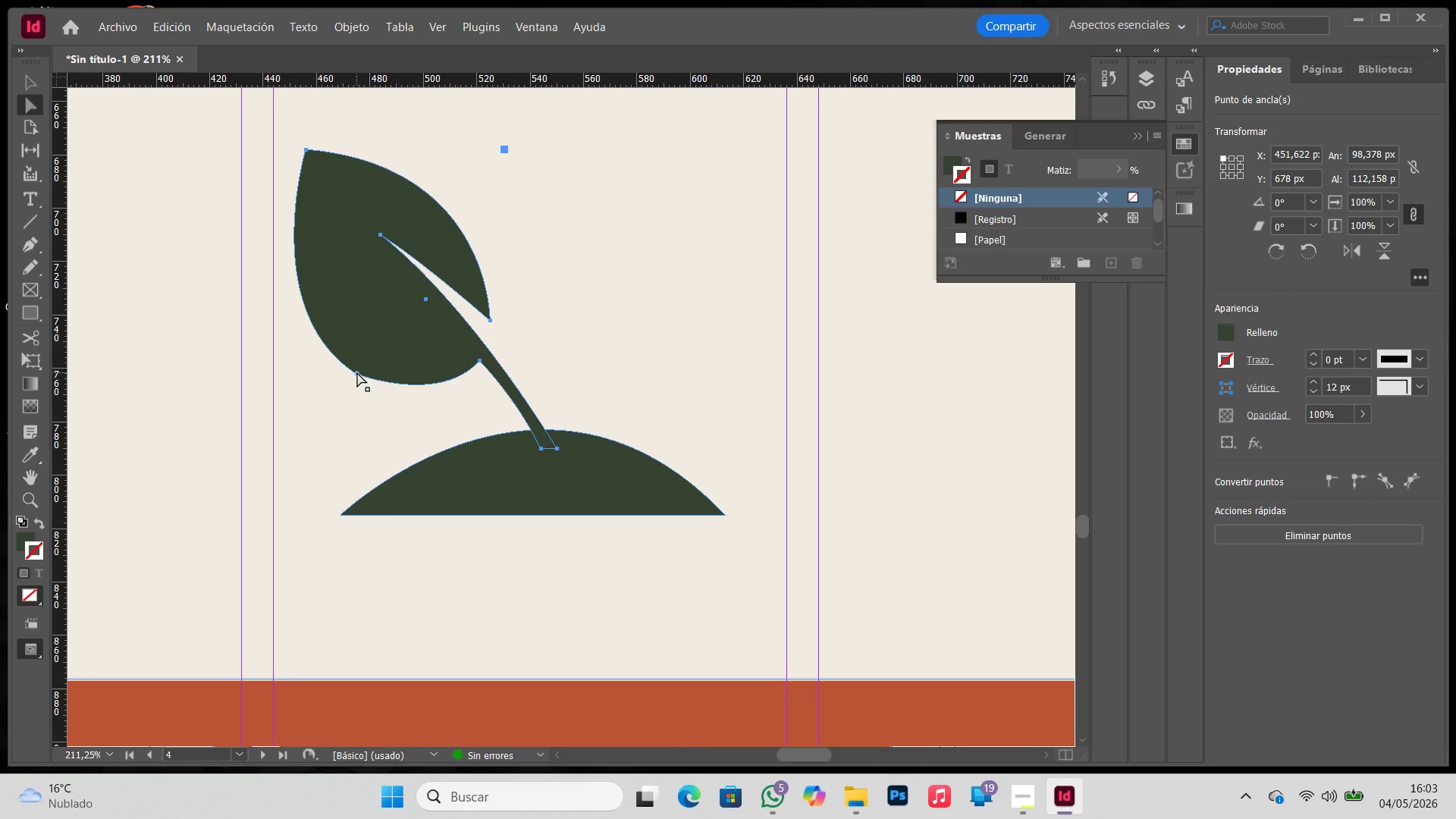 
triple_click([357, 372])
 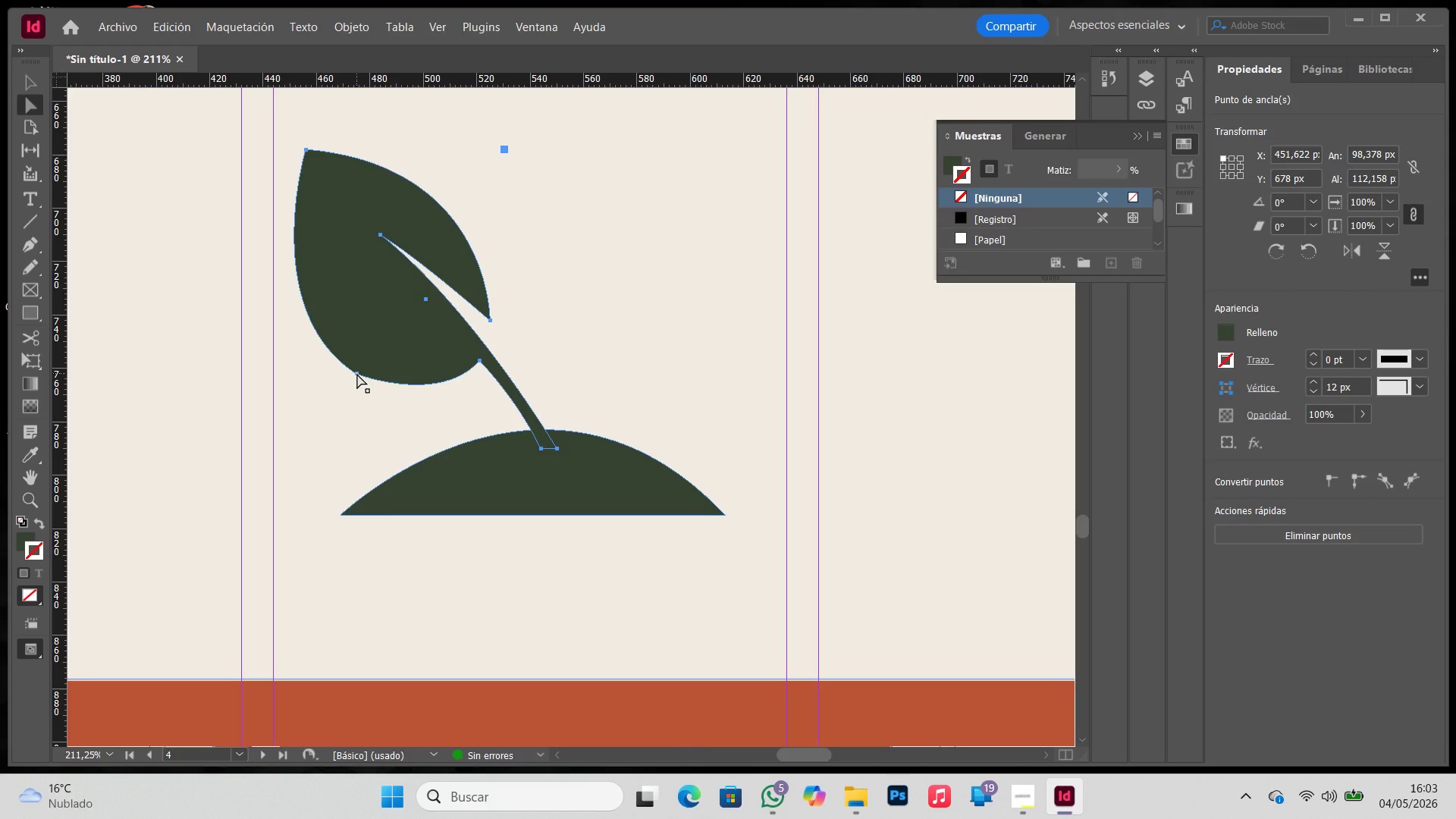 
left_click([375, 329])
 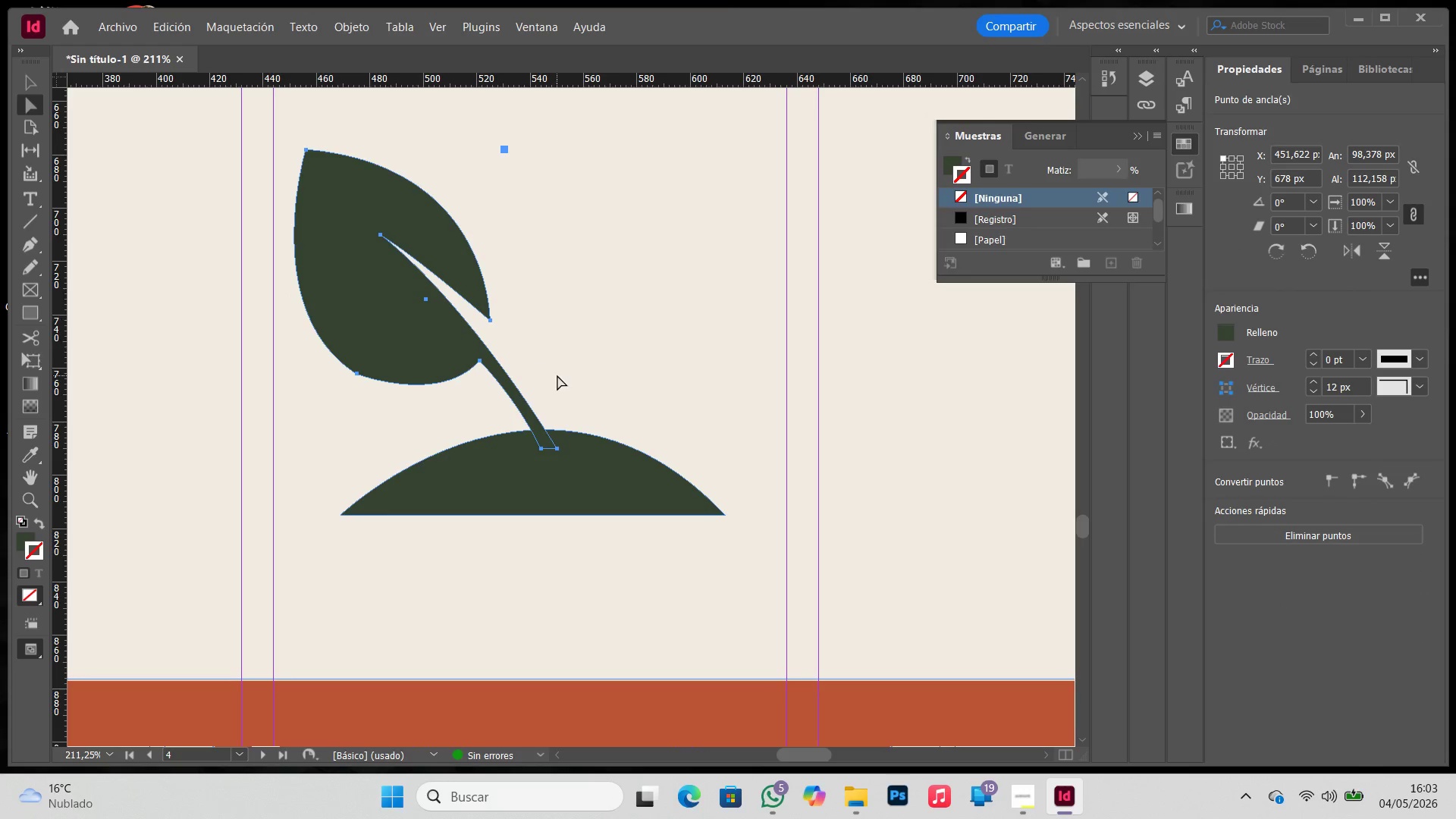 
left_click([560, 374])
 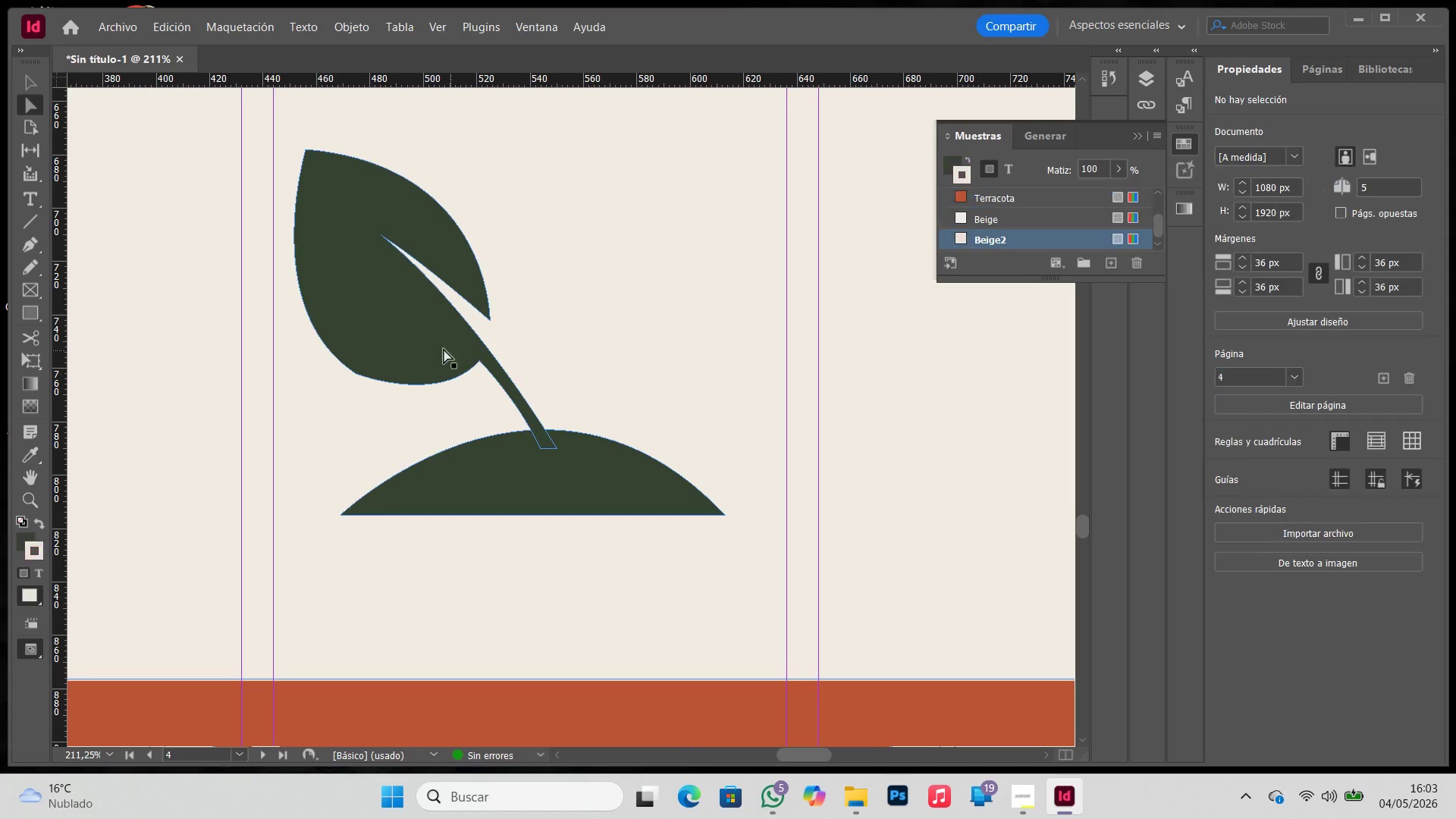 
left_click([422, 341])
 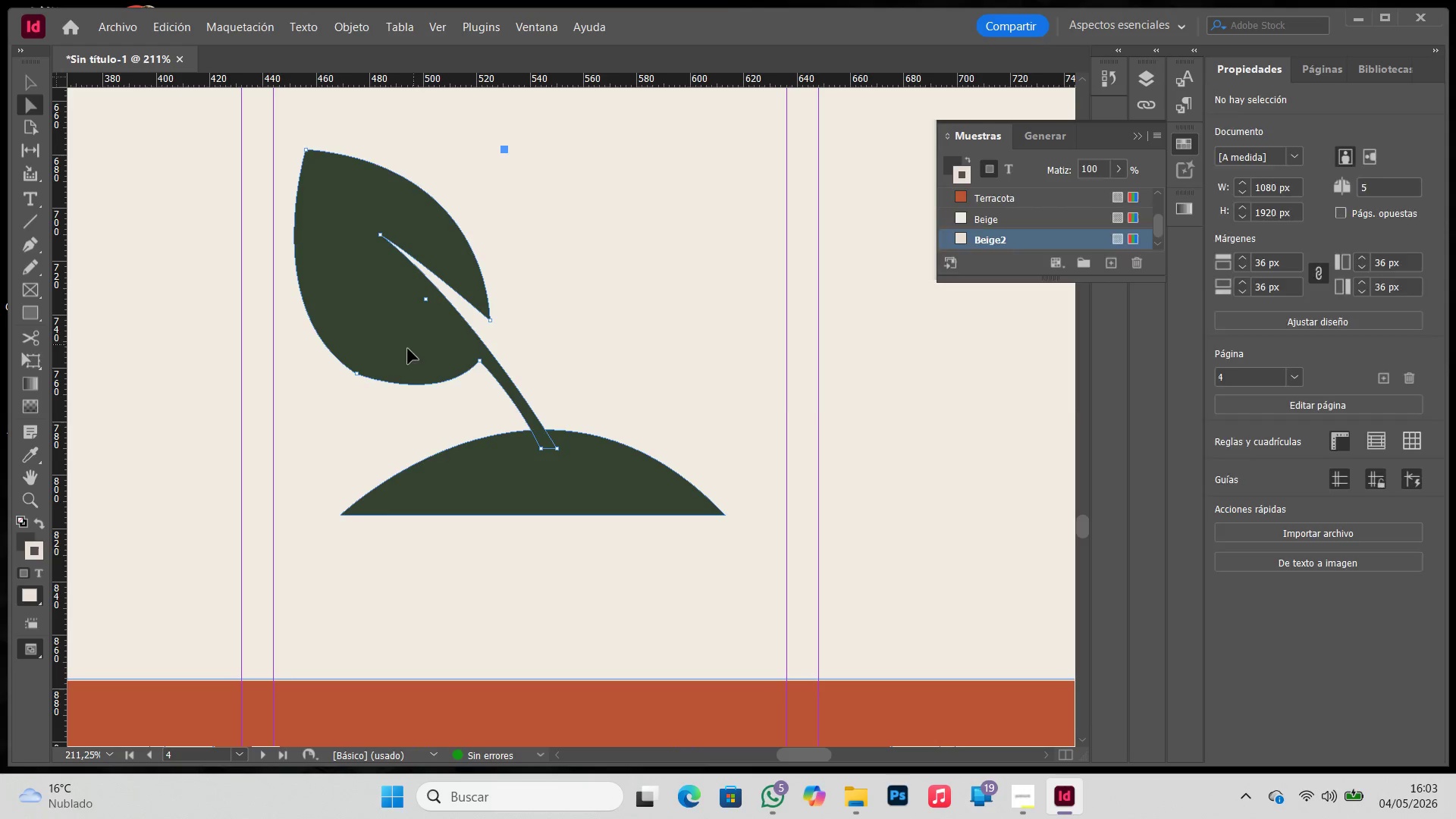 
key(A)
 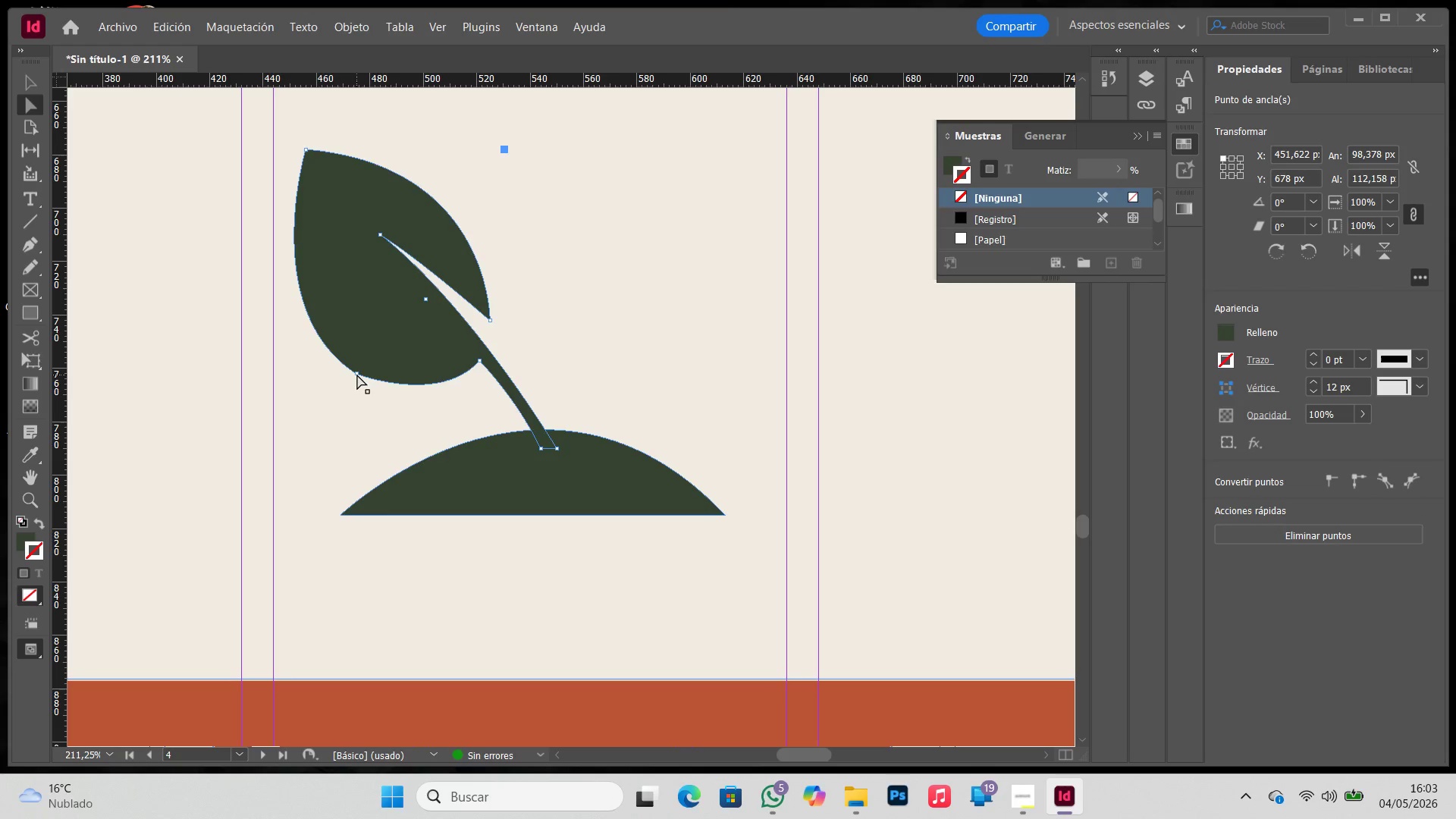 
left_click([357, 375])
 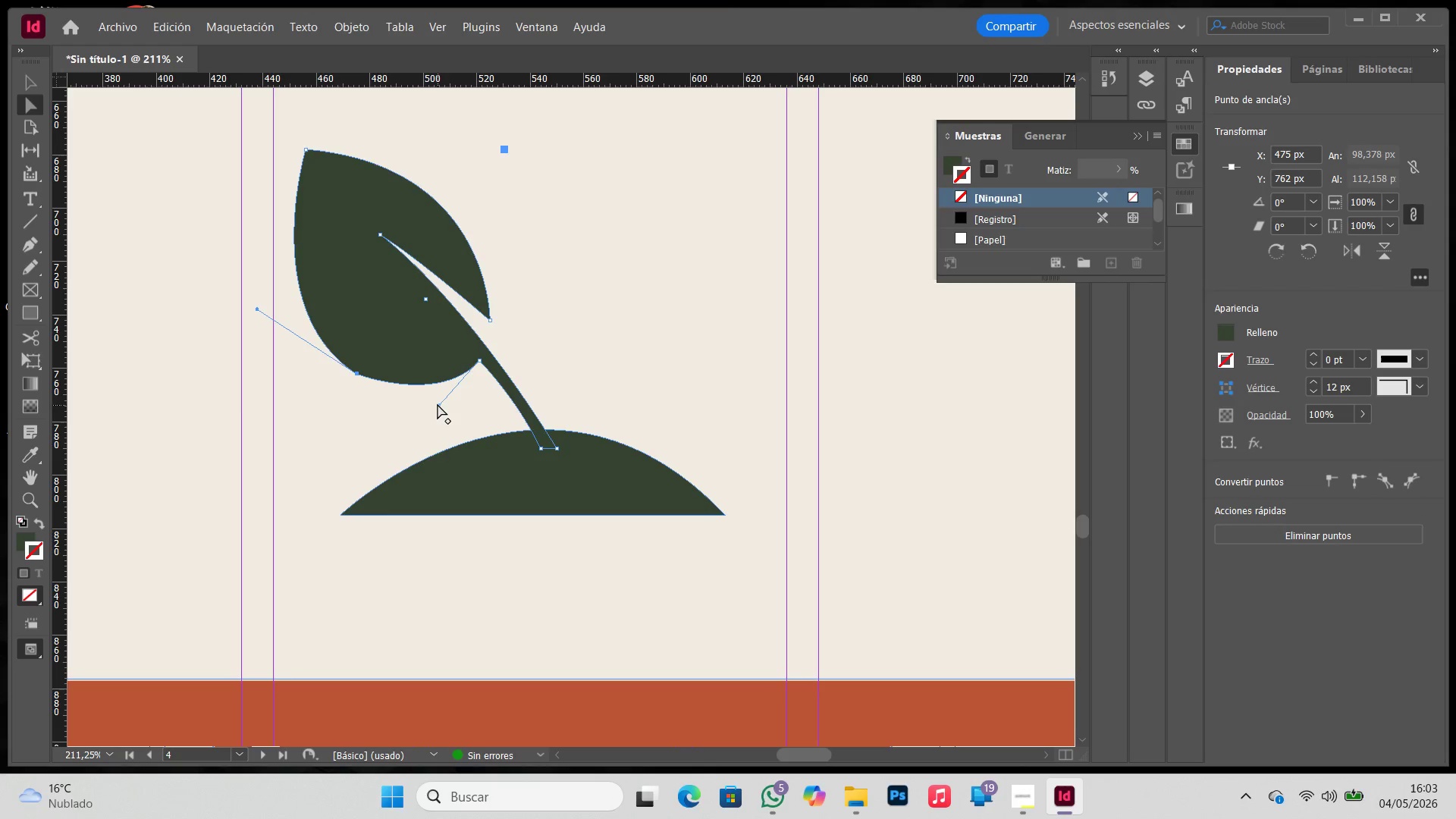 
left_click_drag(start_coordinate=[439, 404], to_coordinate=[440, 418])
 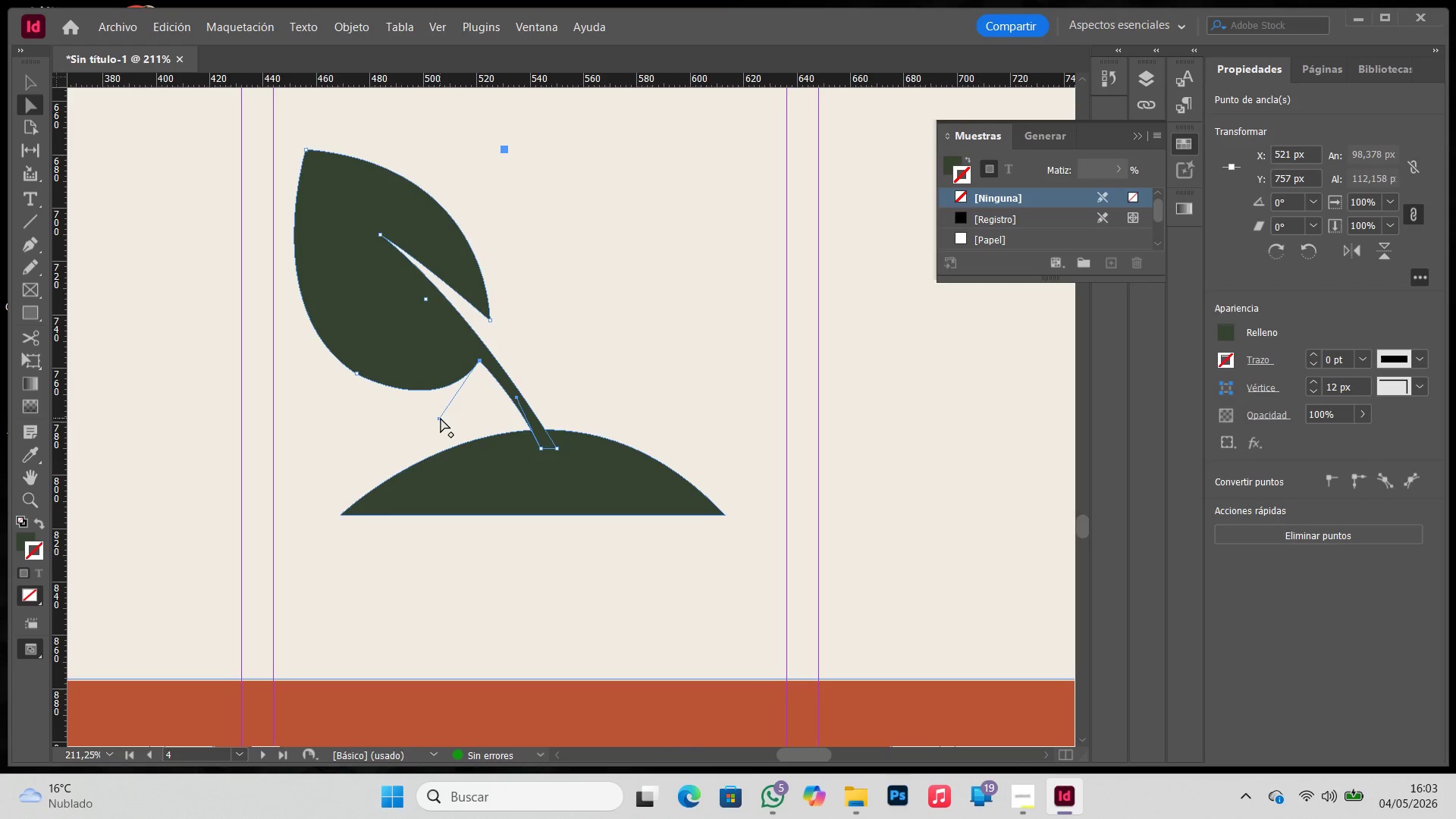 
left_click_drag(start_coordinate=[438, 419], to_coordinate=[435, 417])
 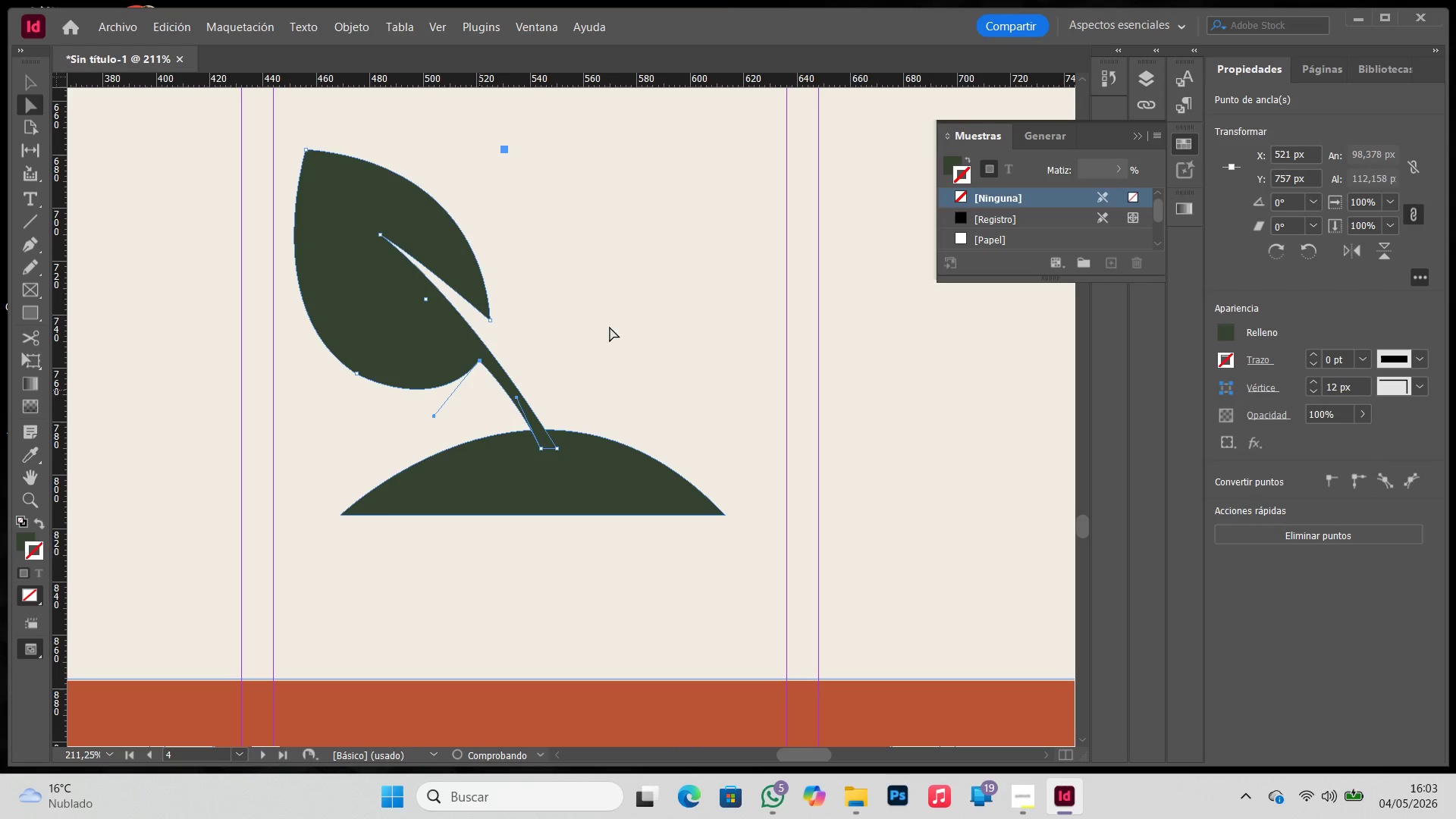 
left_click([617, 323])
 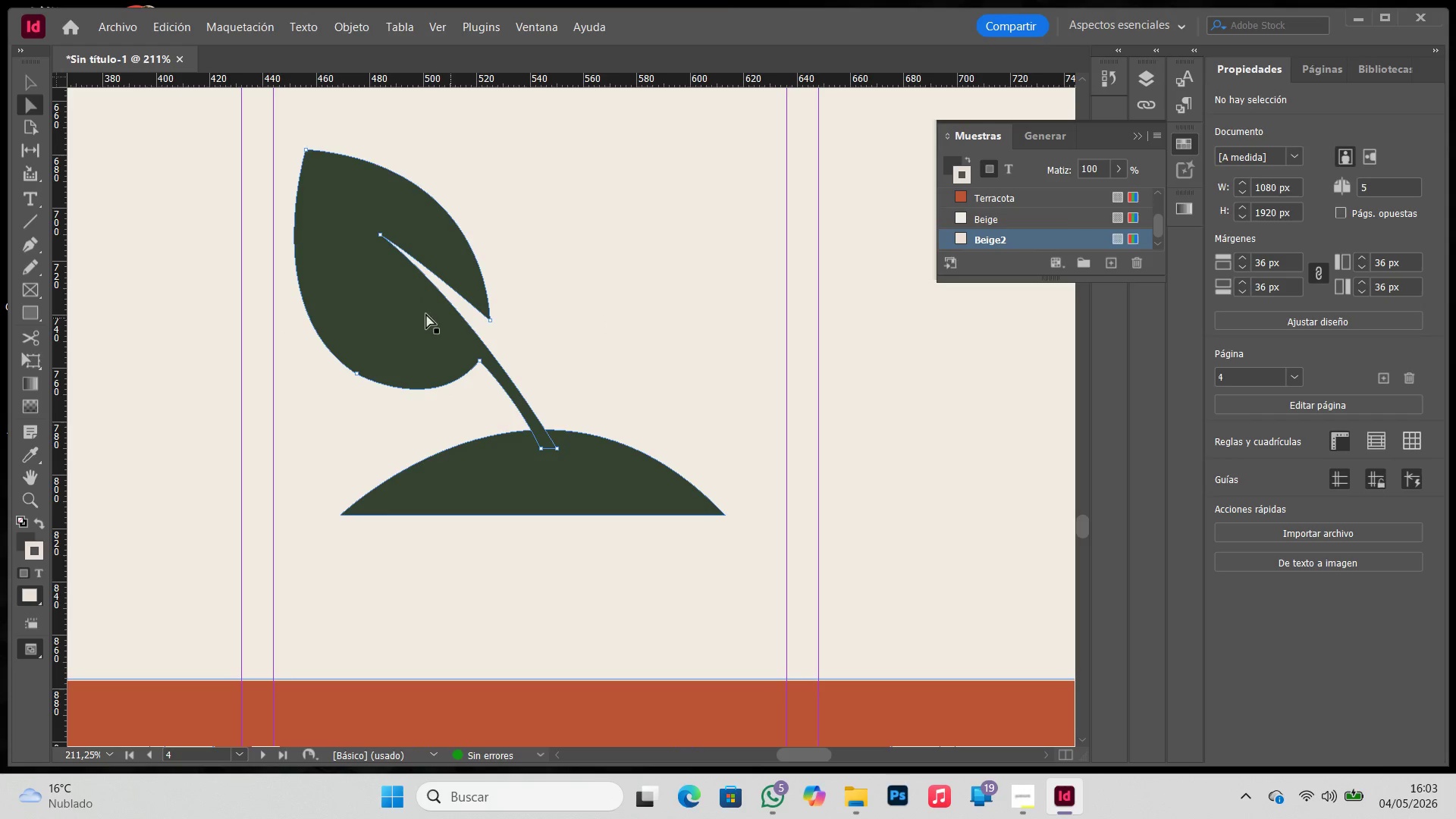 
key(V)
 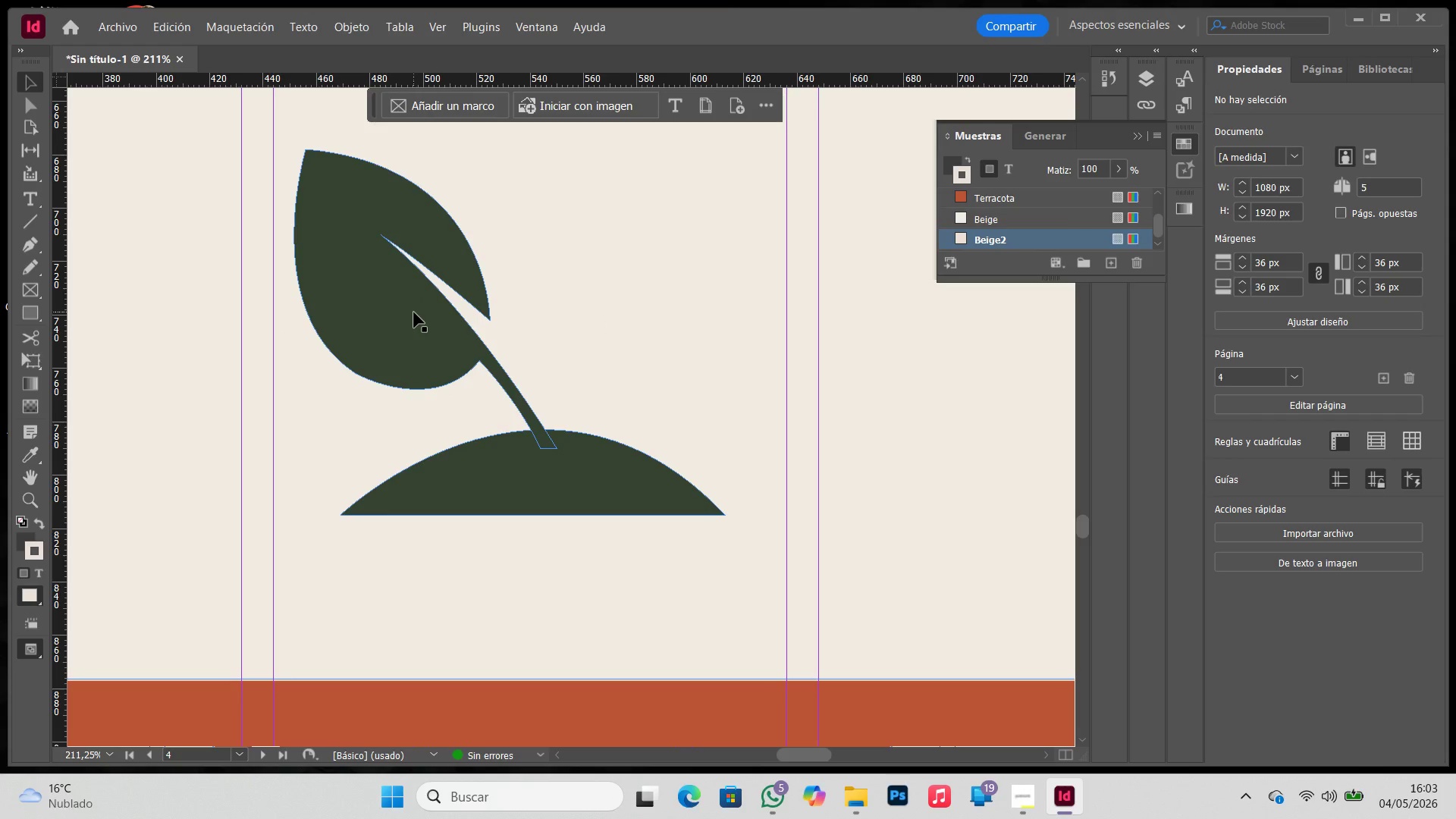 
left_click([414, 312])
 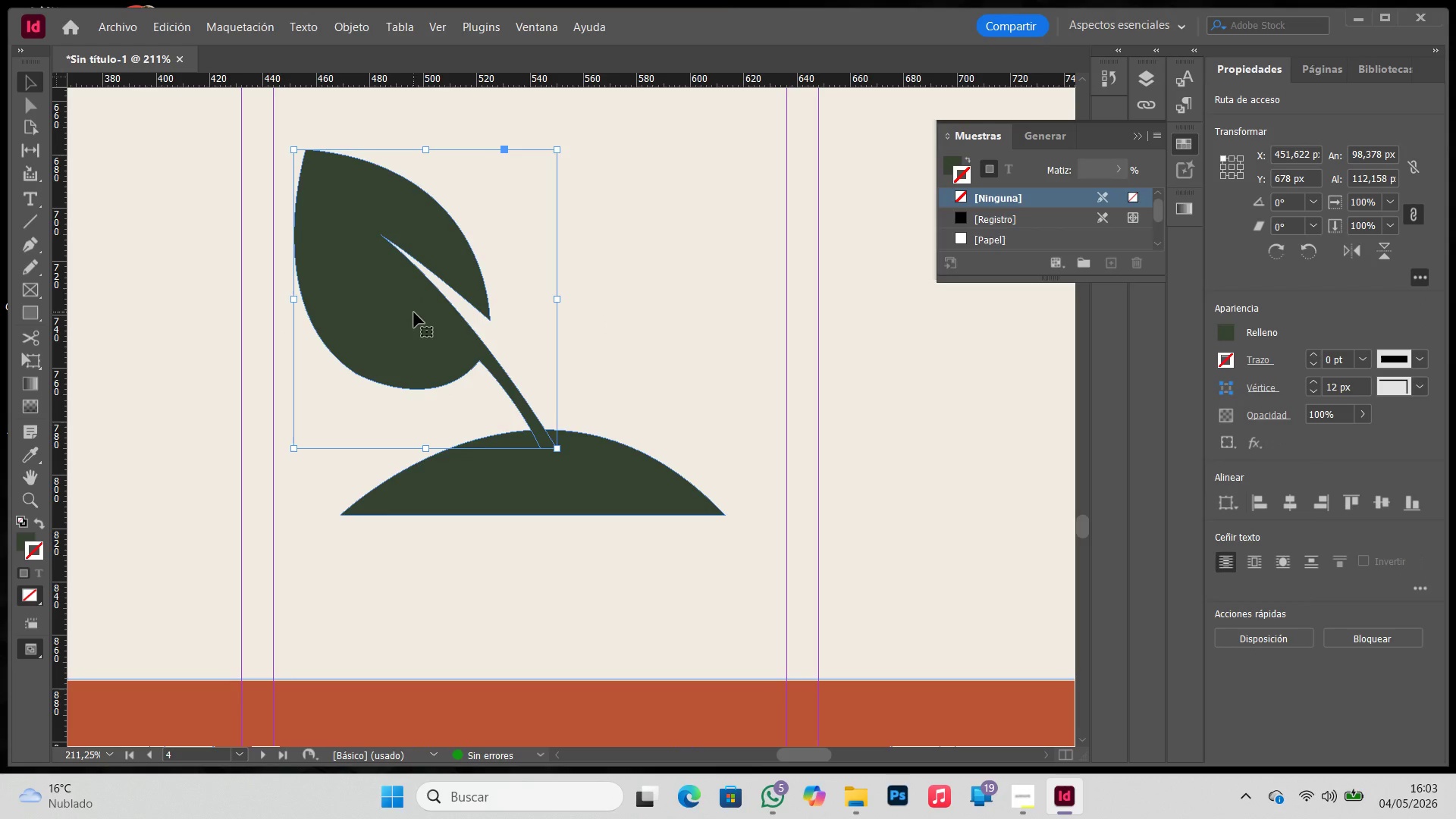 
key(Control+C)
 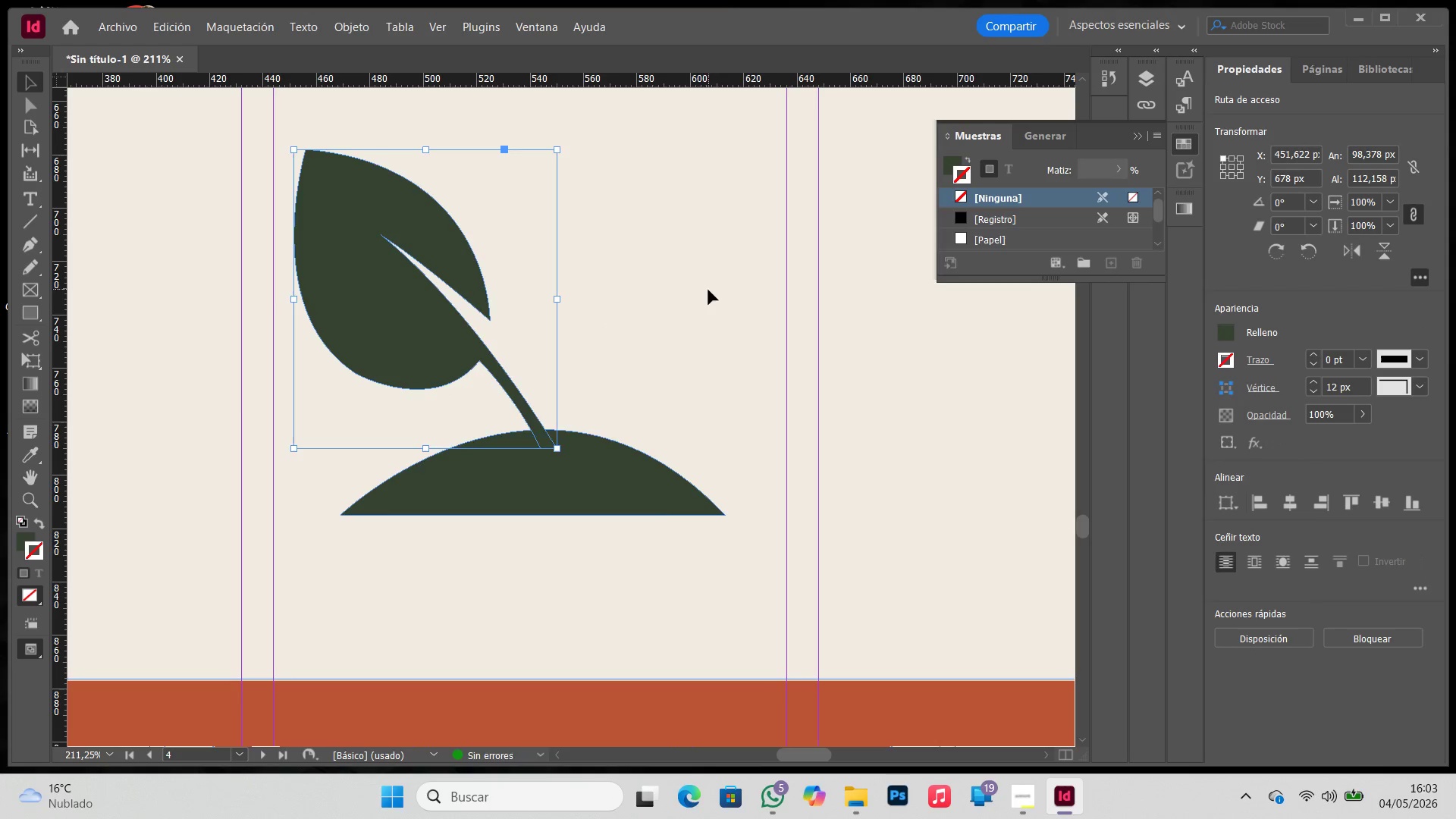 
key(Control+V)
 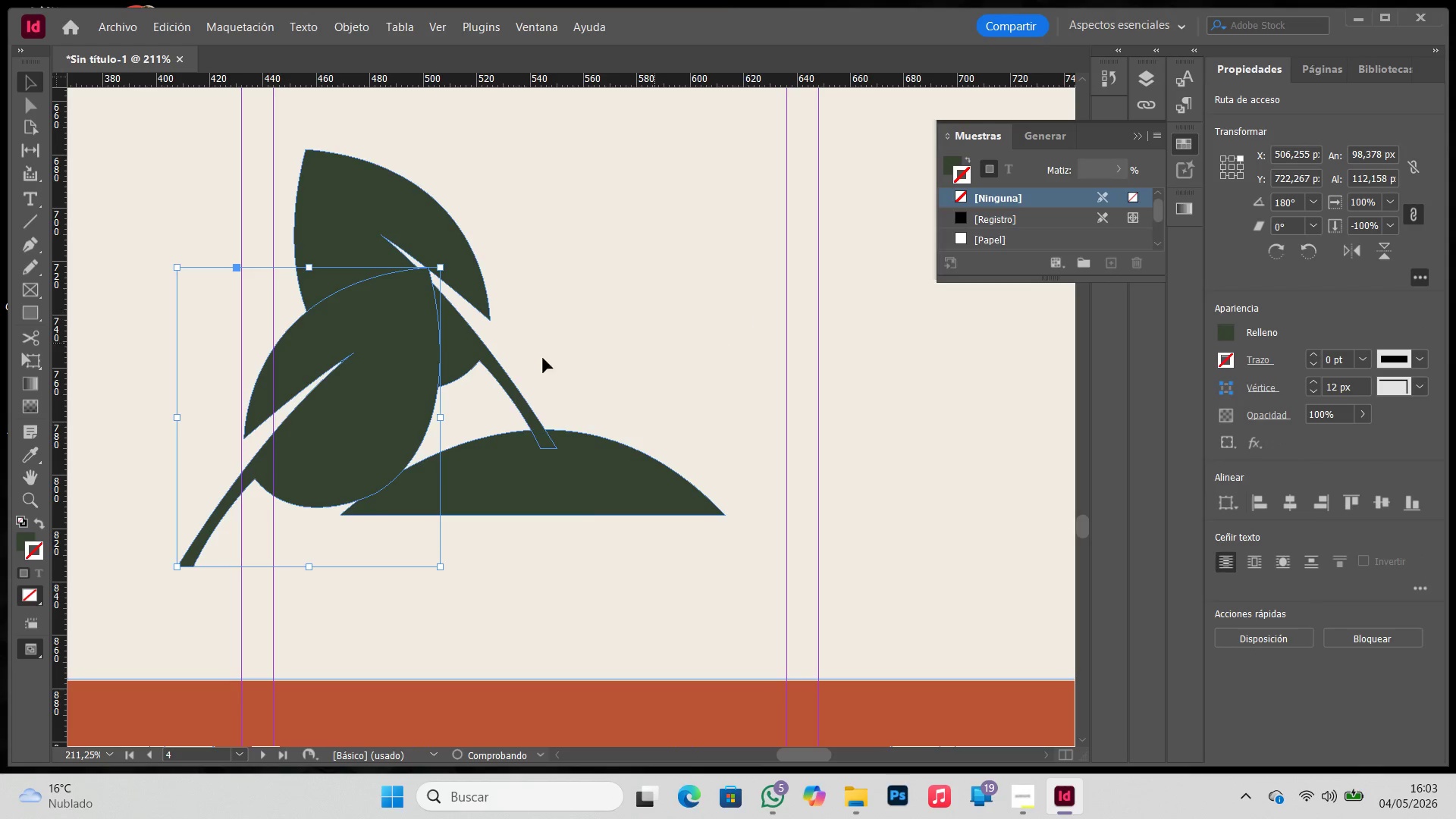 
left_click_drag(start_coordinate=[358, 416], to_coordinate=[677, 294])
 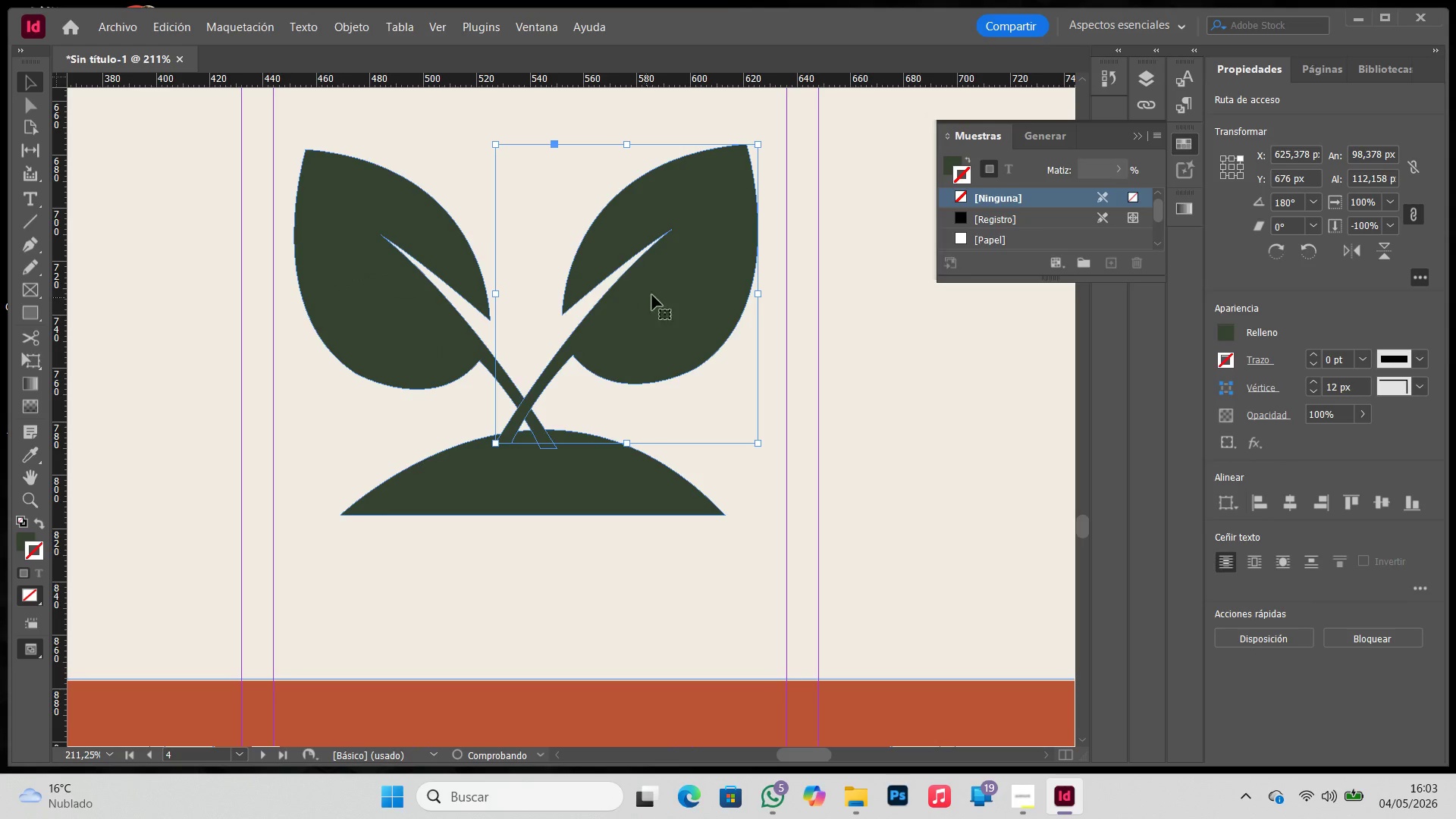 
left_click_drag(start_coordinate=[695, 289], to_coordinate=[721, 294])
 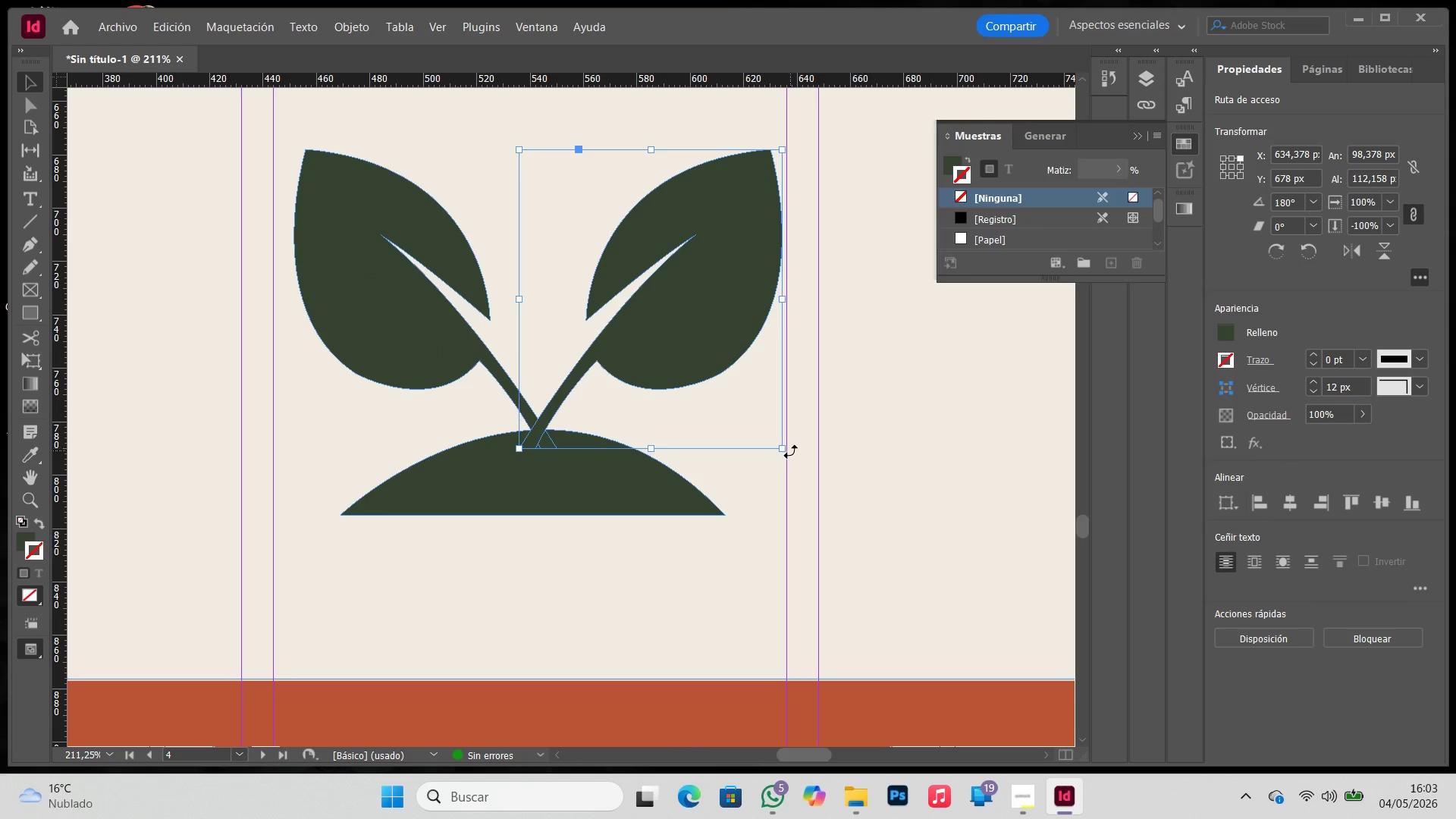 
left_click_drag(start_coordinate=[791, 452], to_coordinate=[785, 368])
 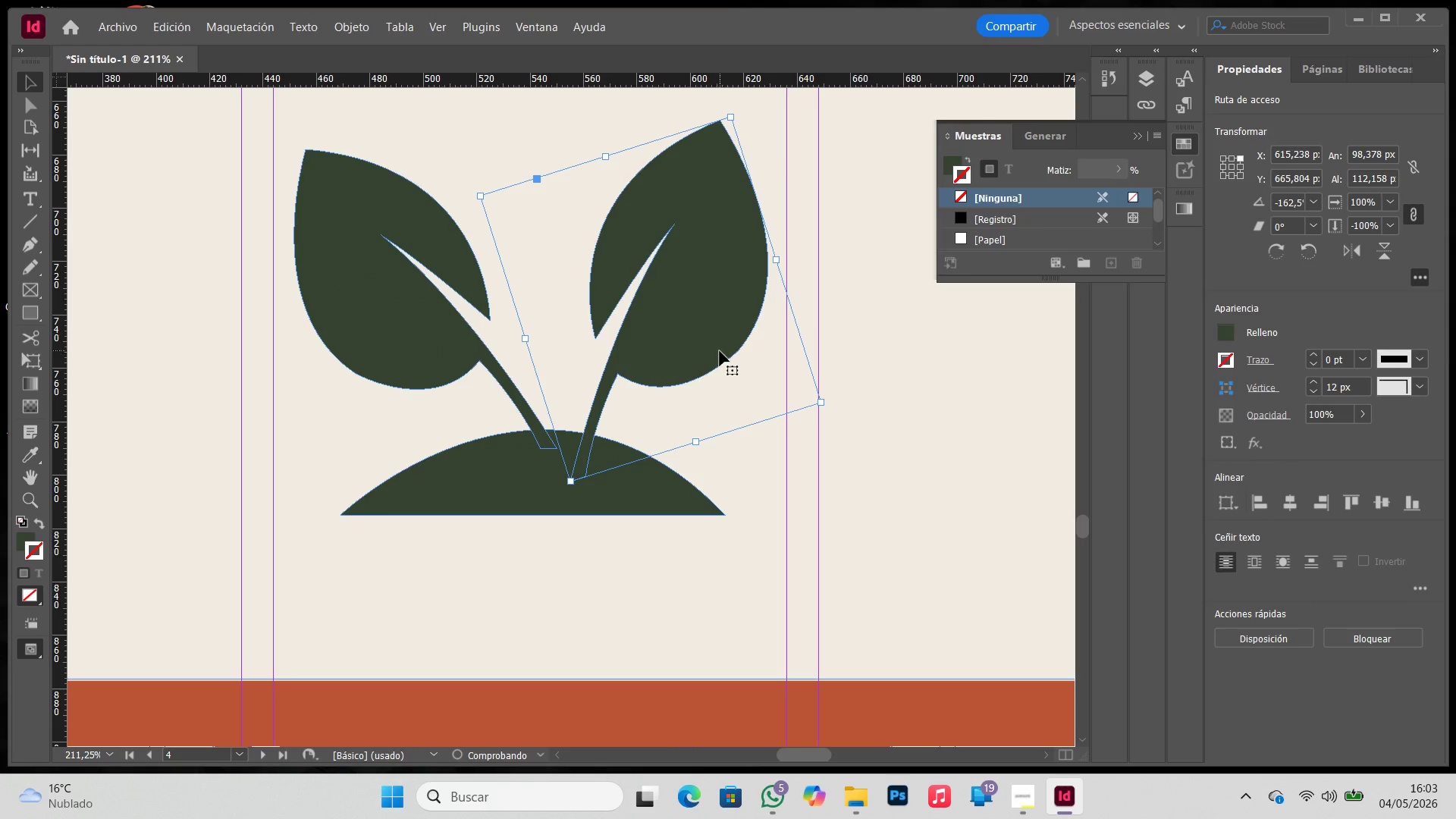 
left_click_drag(start_coordinate=[698, 349], to_coordinate=[665, 320])
 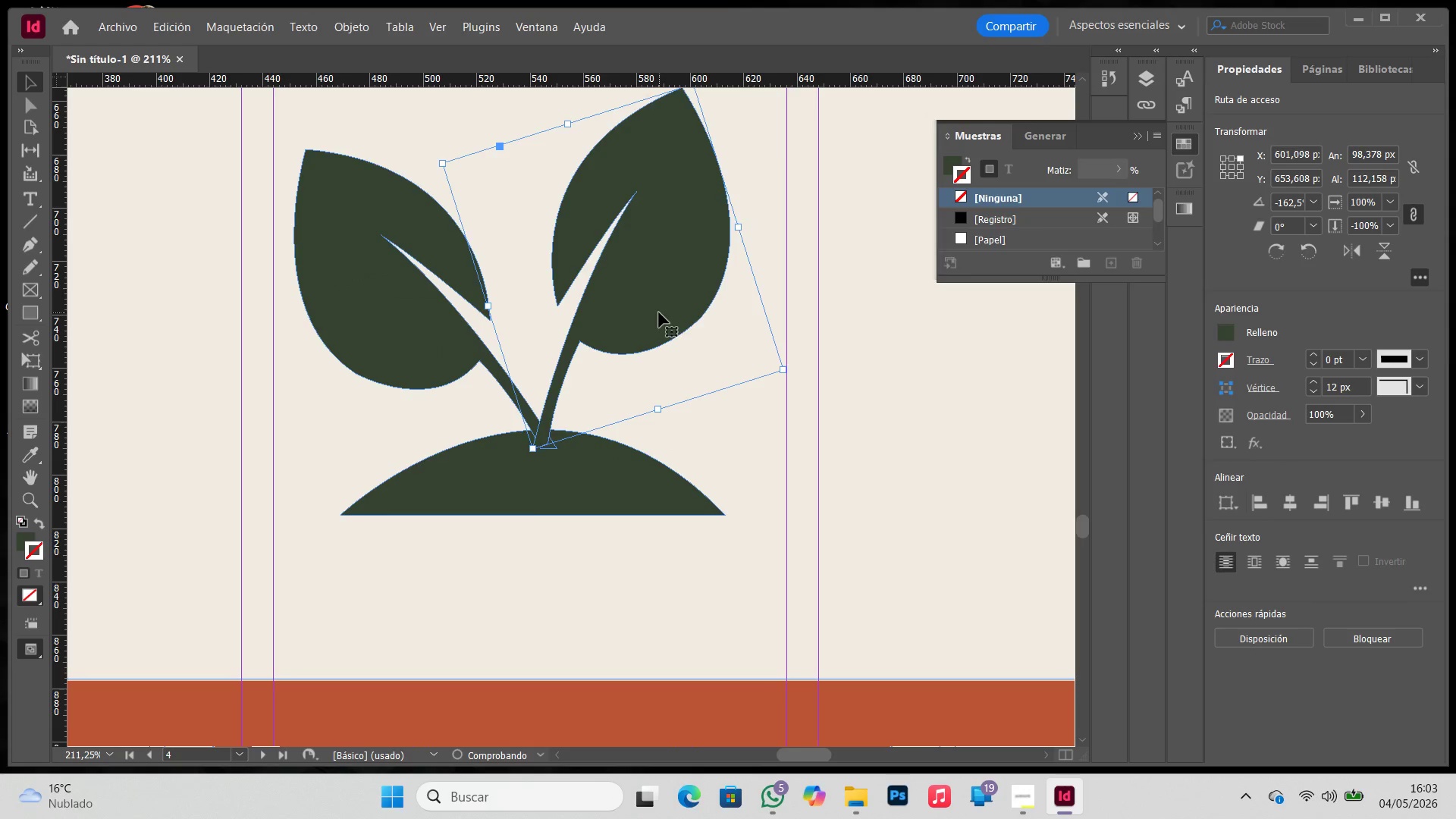 
left_click_drag(start_coordinate=[659, 312], to_coordinate=[661, 323])
 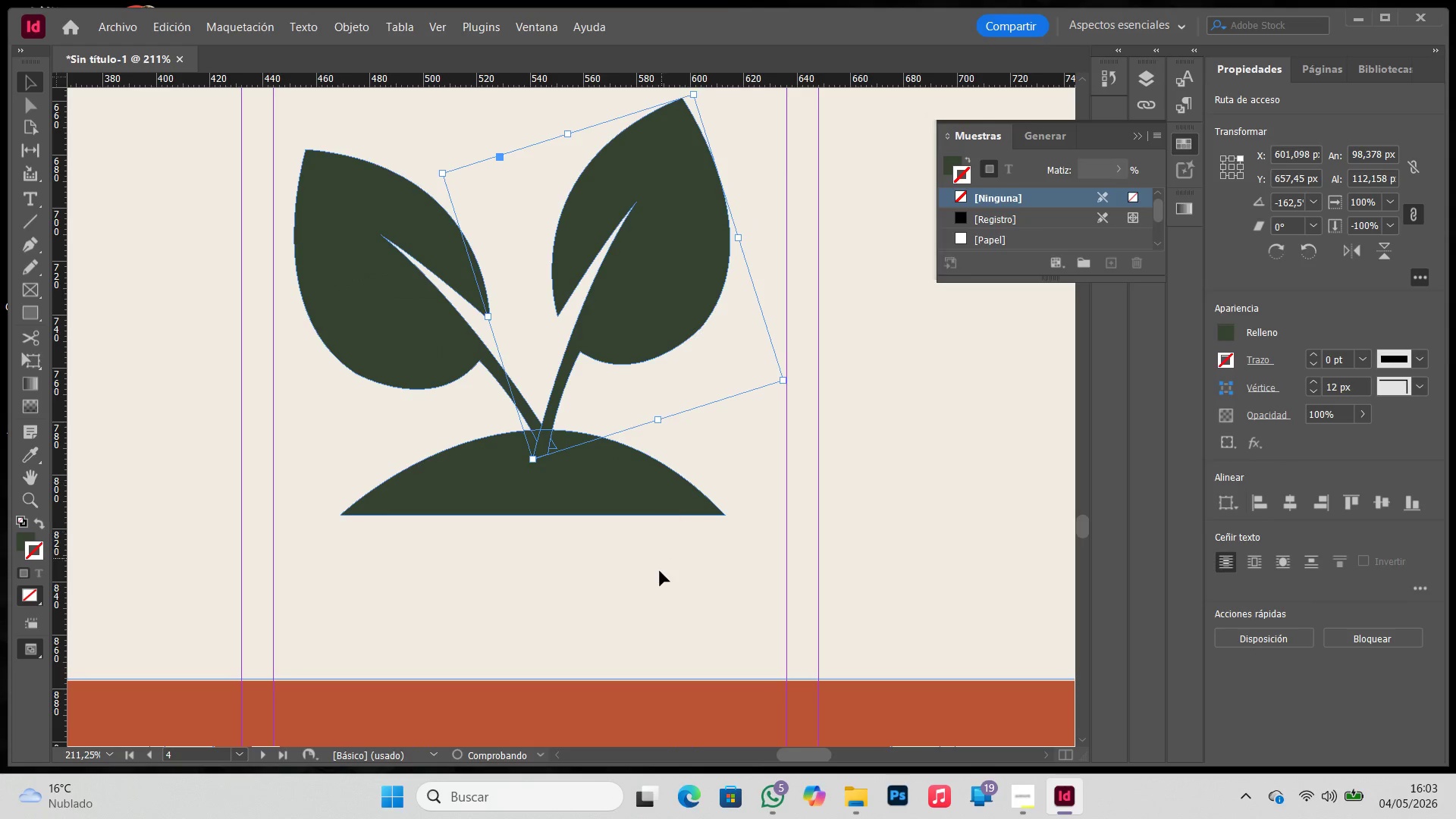 
left_click_drag(start_coordinate=[659, 573], to_coordinate=[480, 361])
 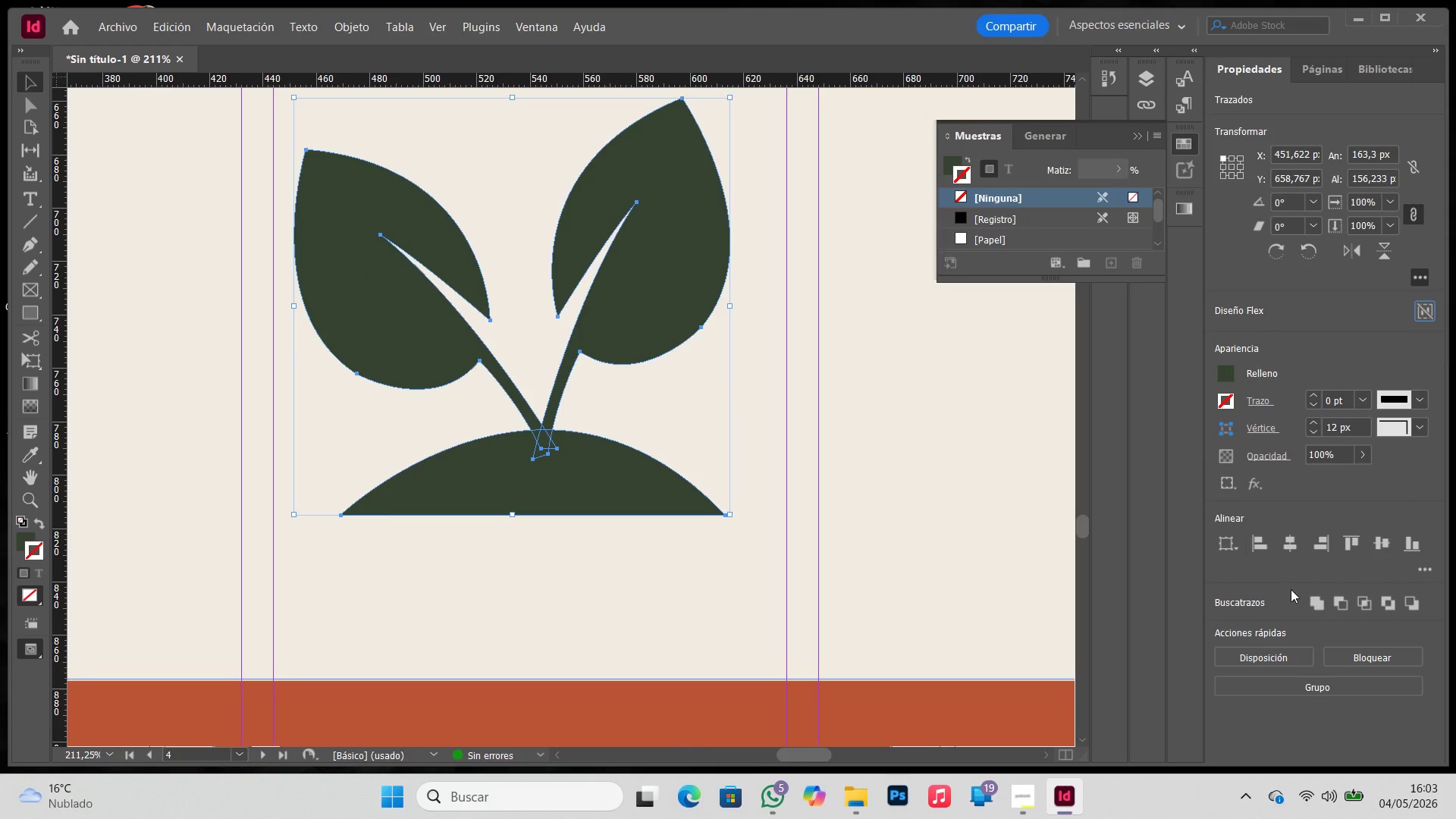 
left_click([1307, 594])
 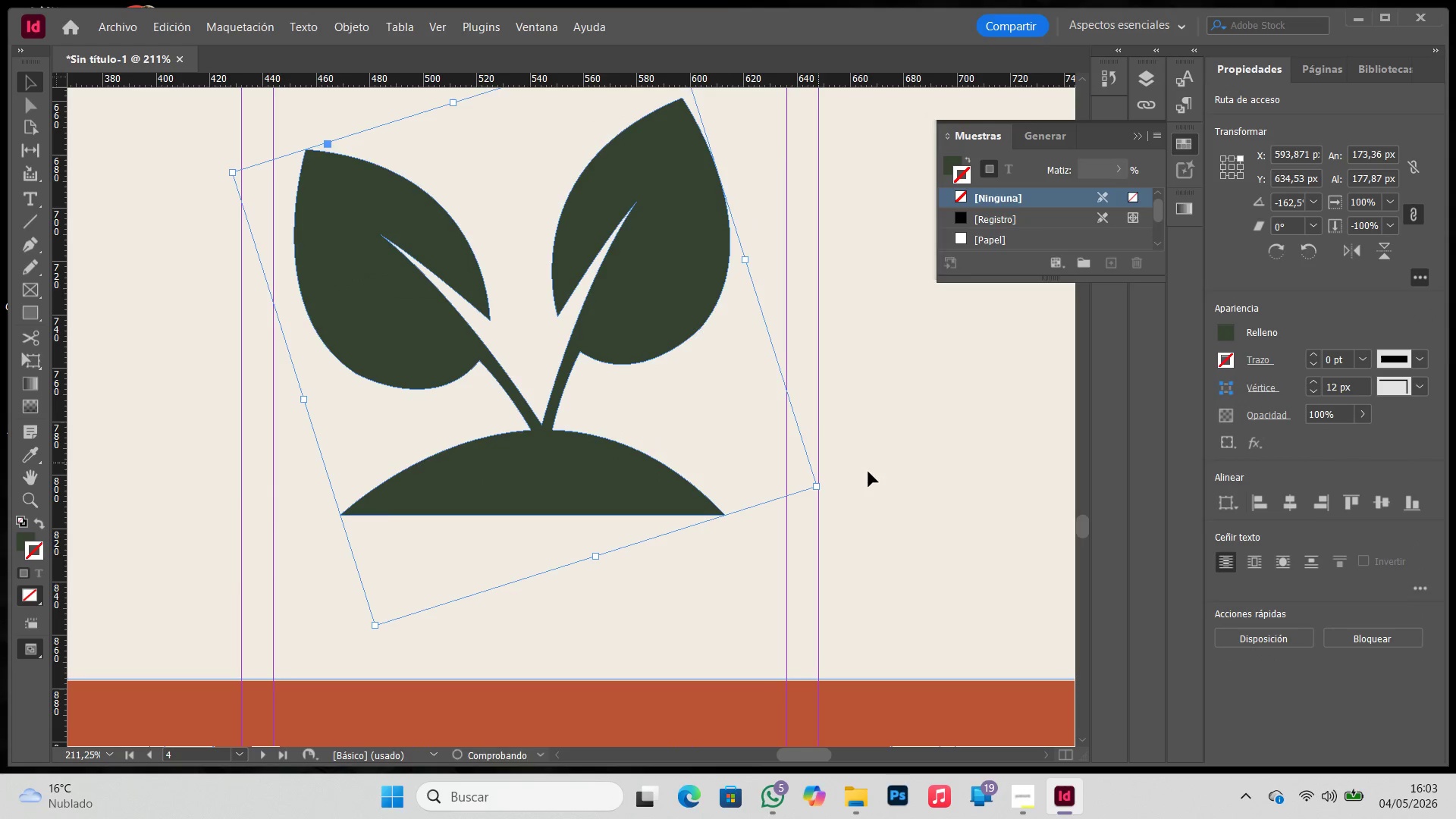 
left_click([883, 461])
 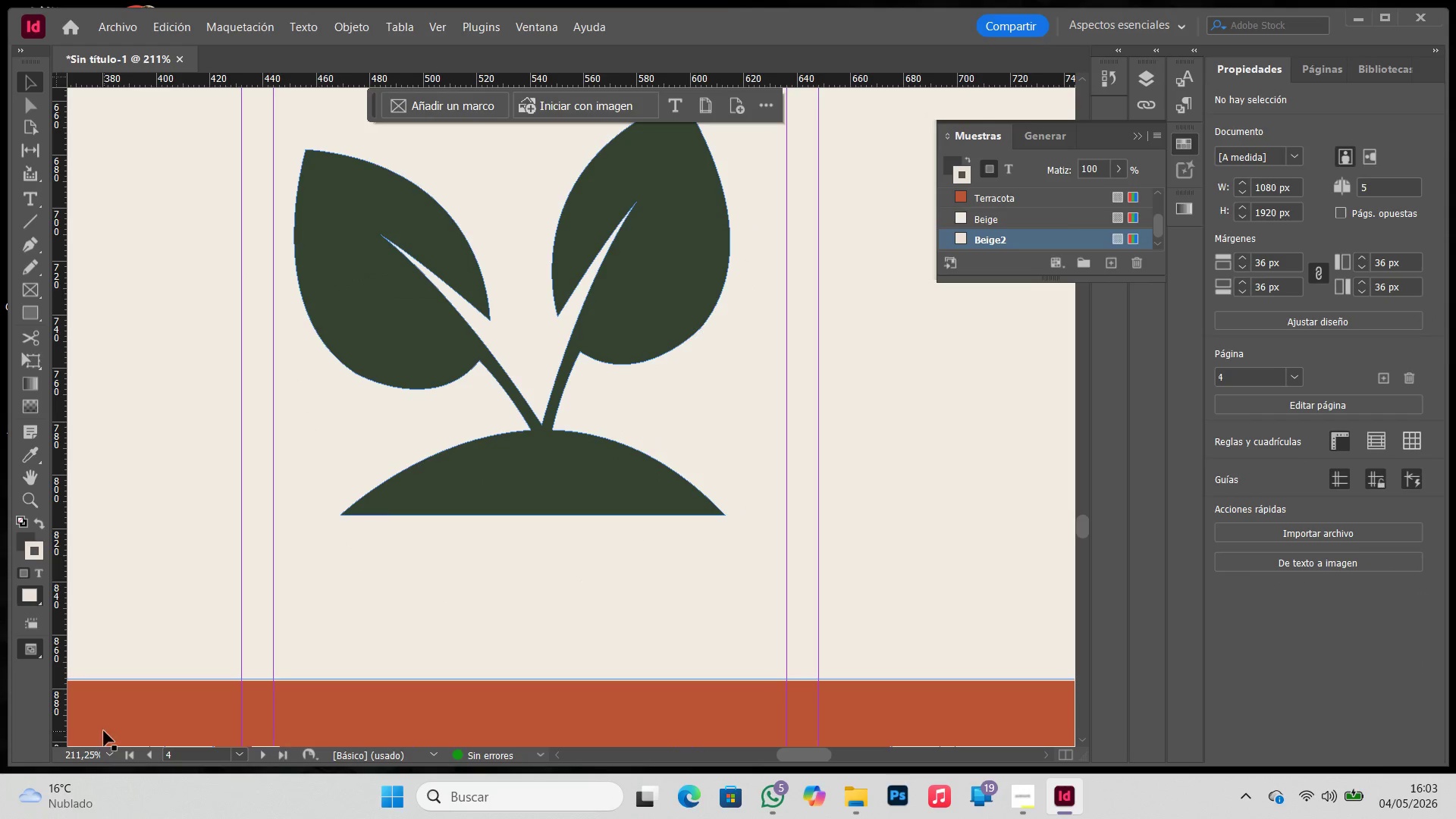 
left_click([108, 749])
 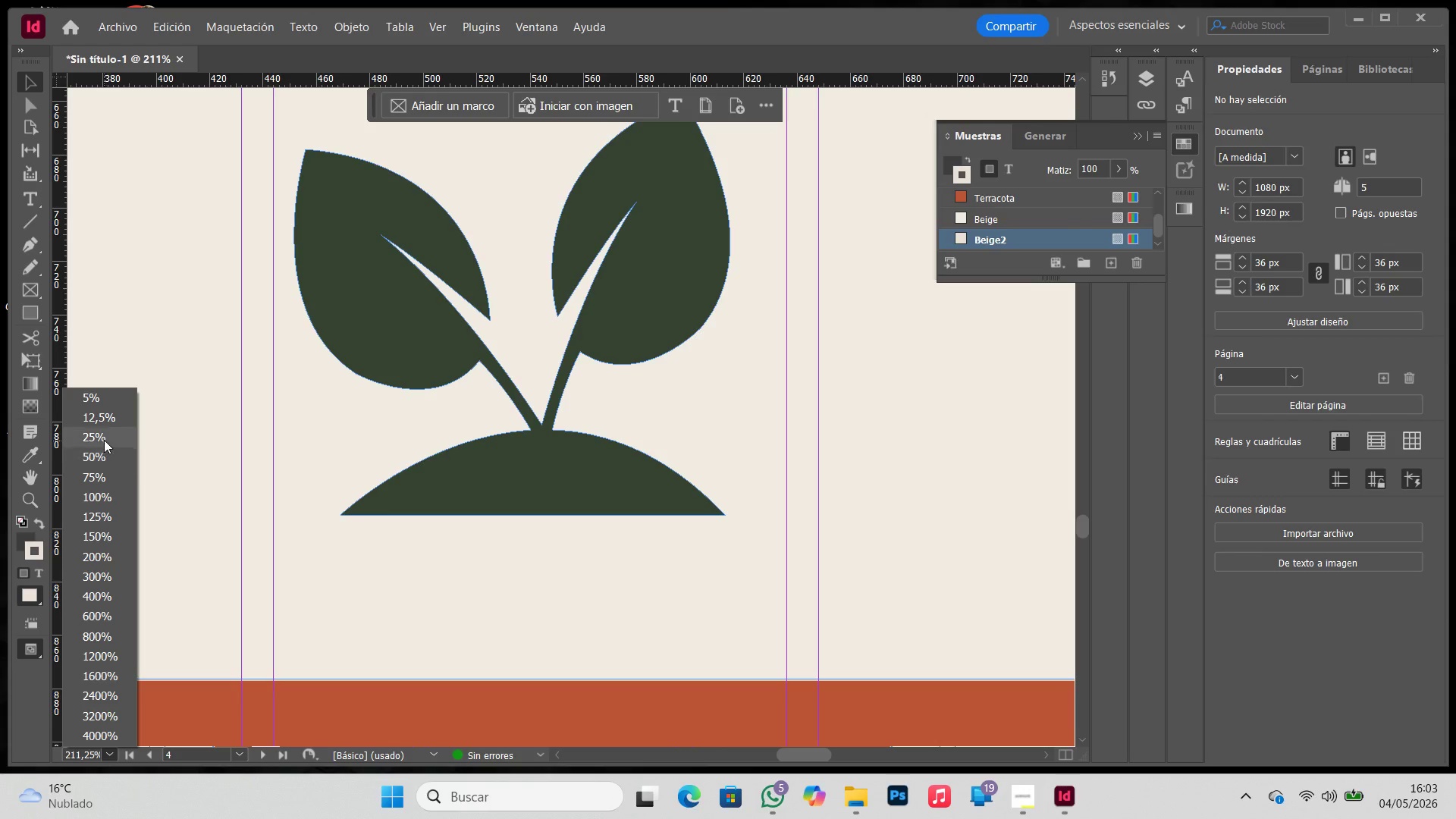 
left_click([104, 440])
 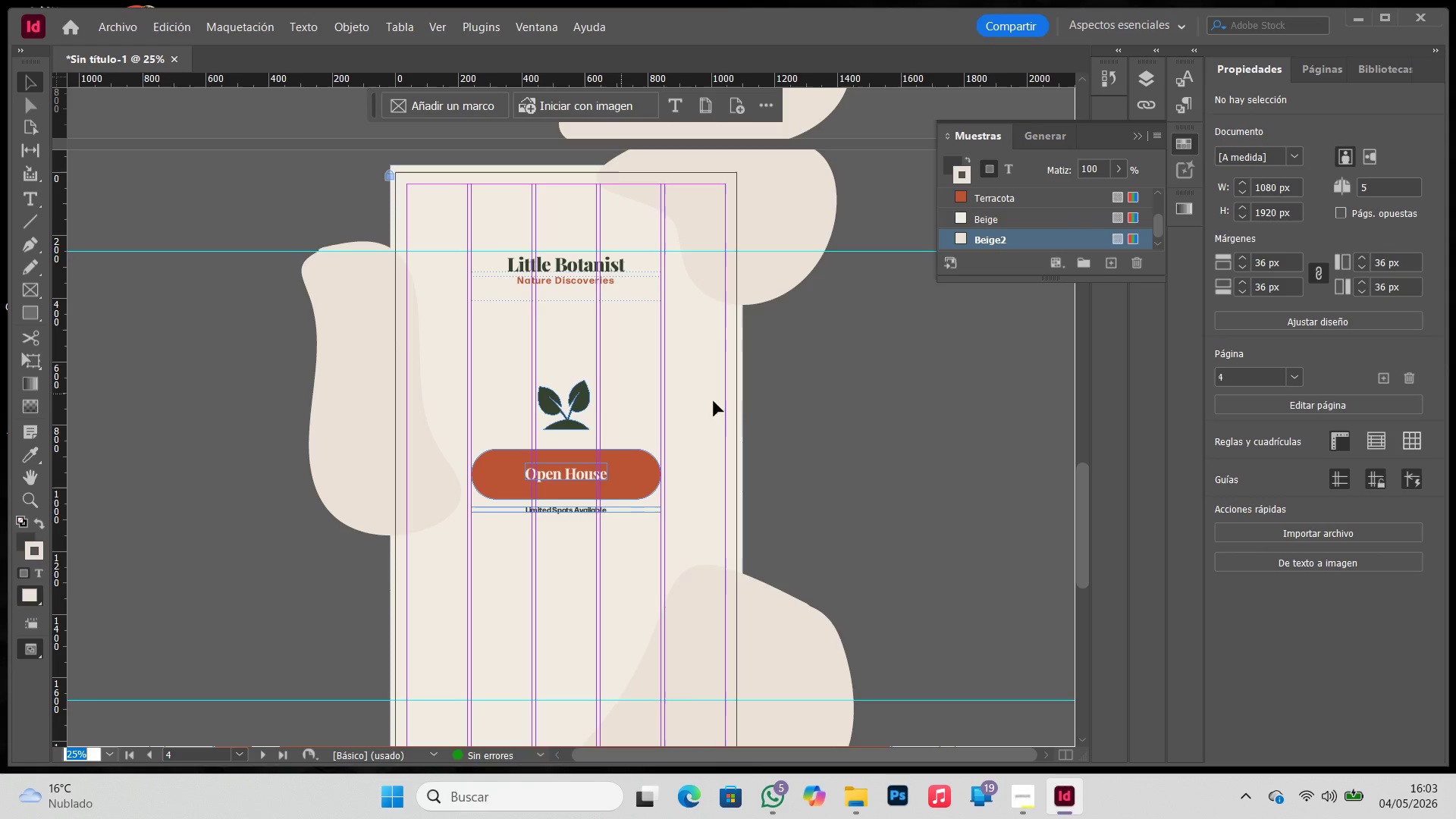 
left_click([733, 405])
 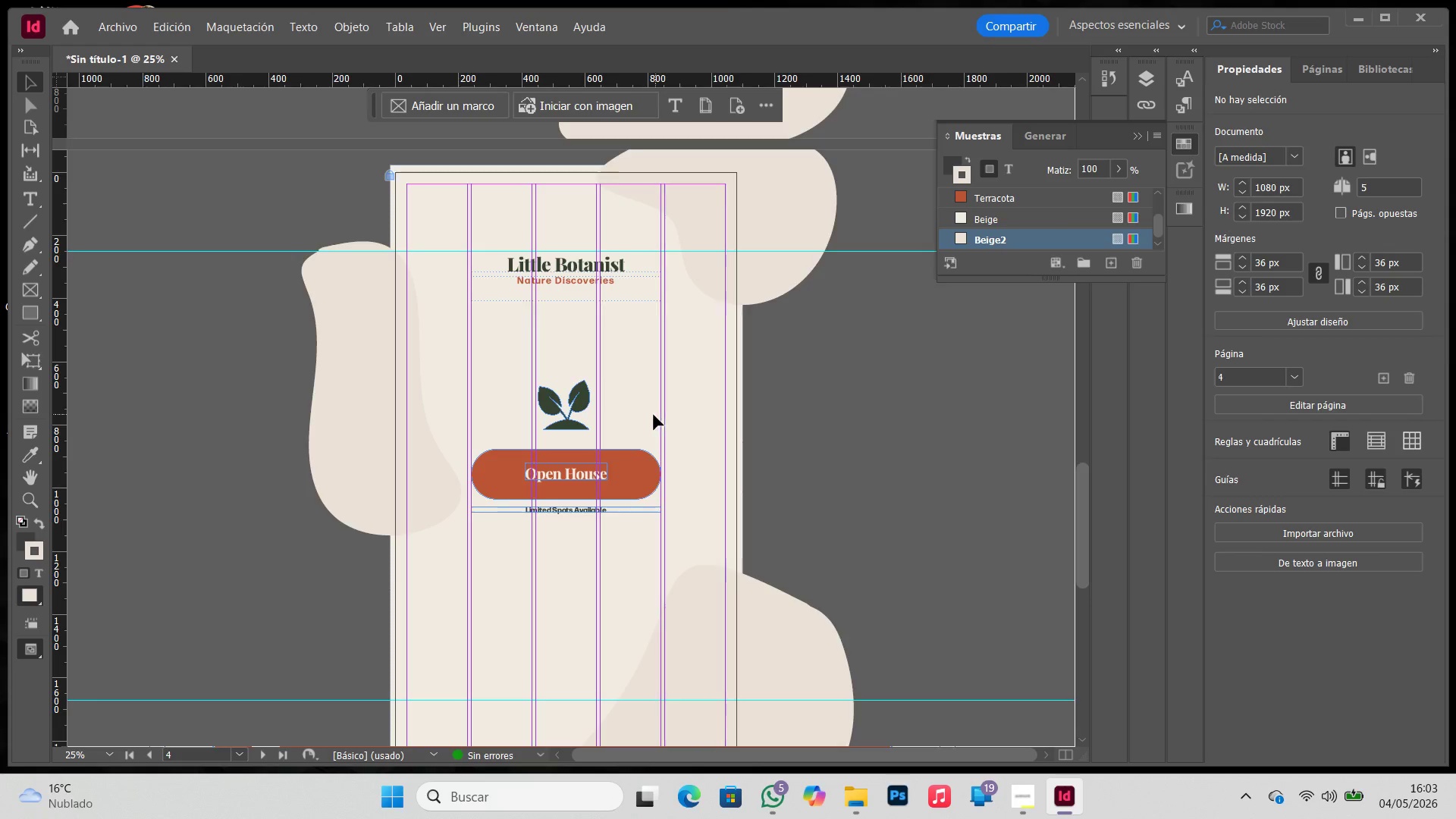 
key(W)
 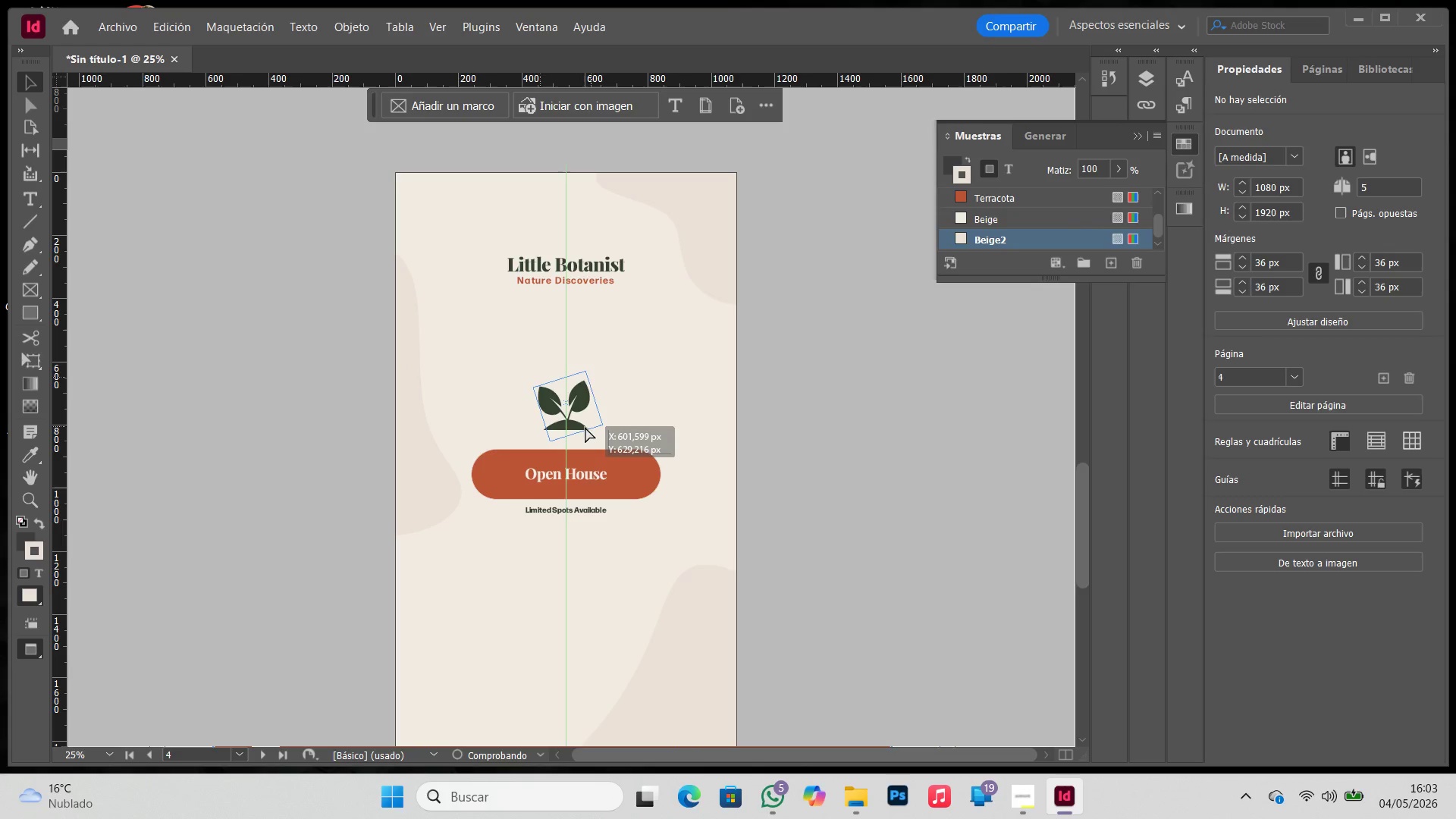 
hold_key(key=ShiftLeft, duration=0.52)
 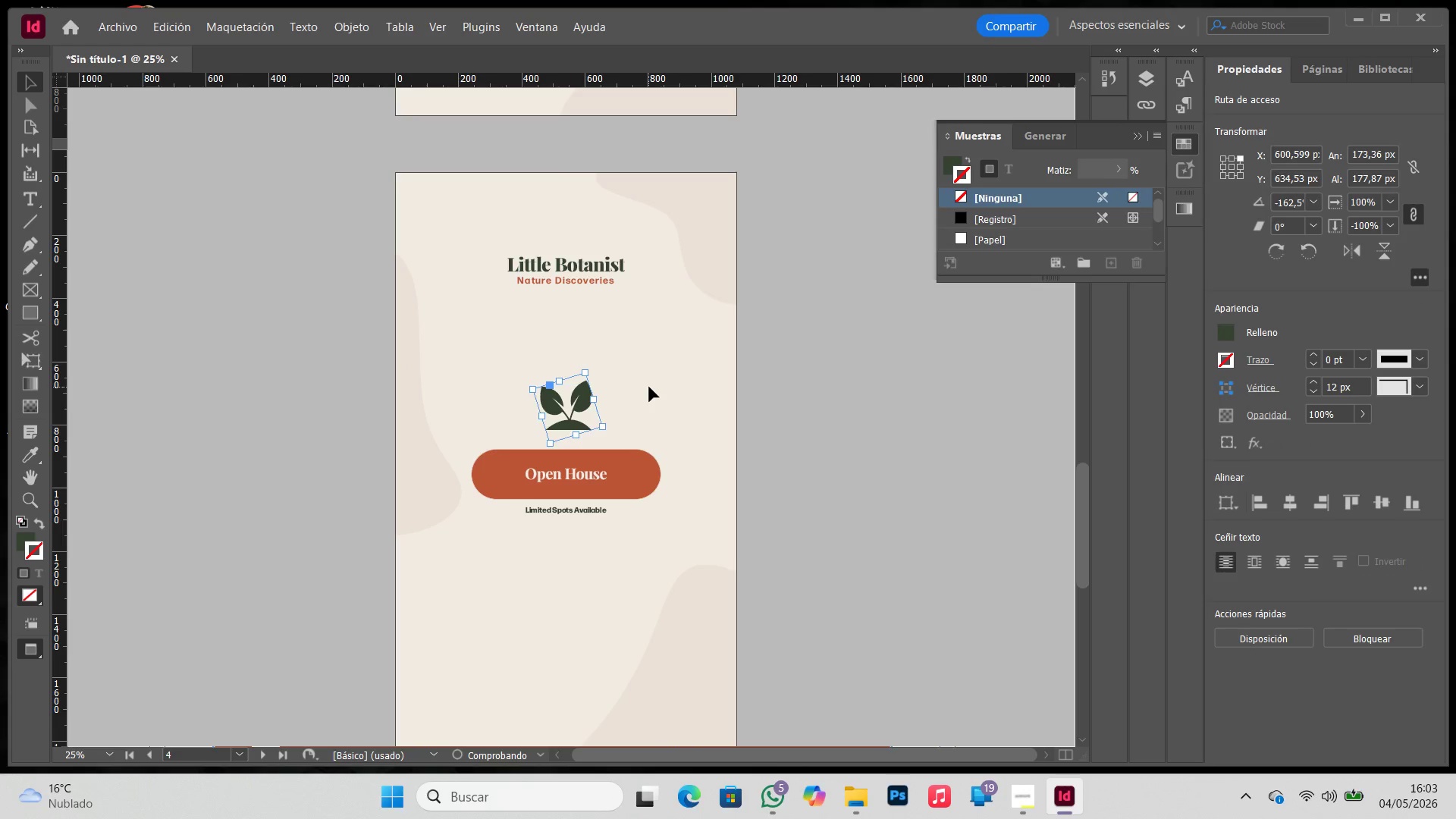 
left_click([649, 387])
 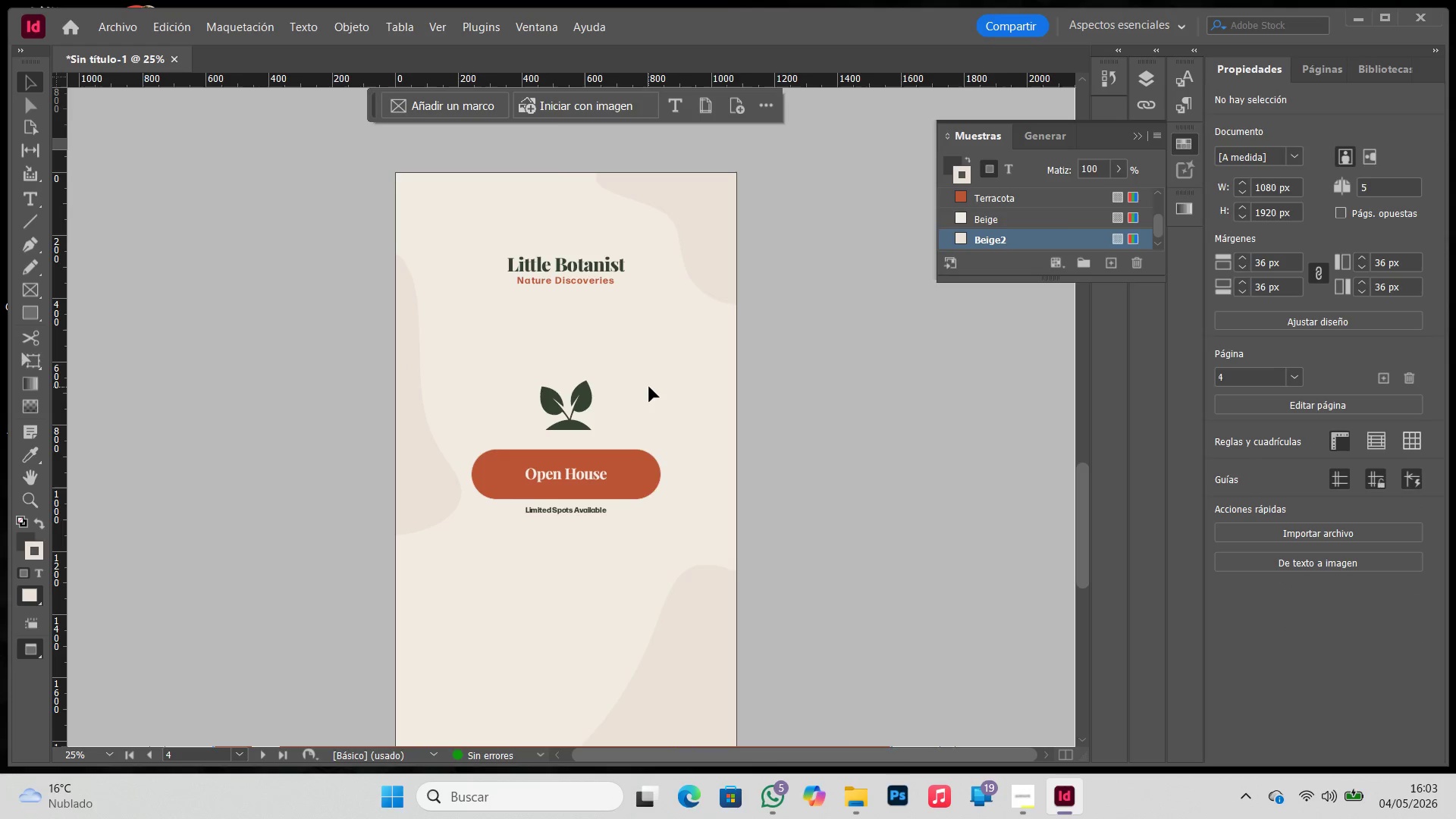 
key(W)
 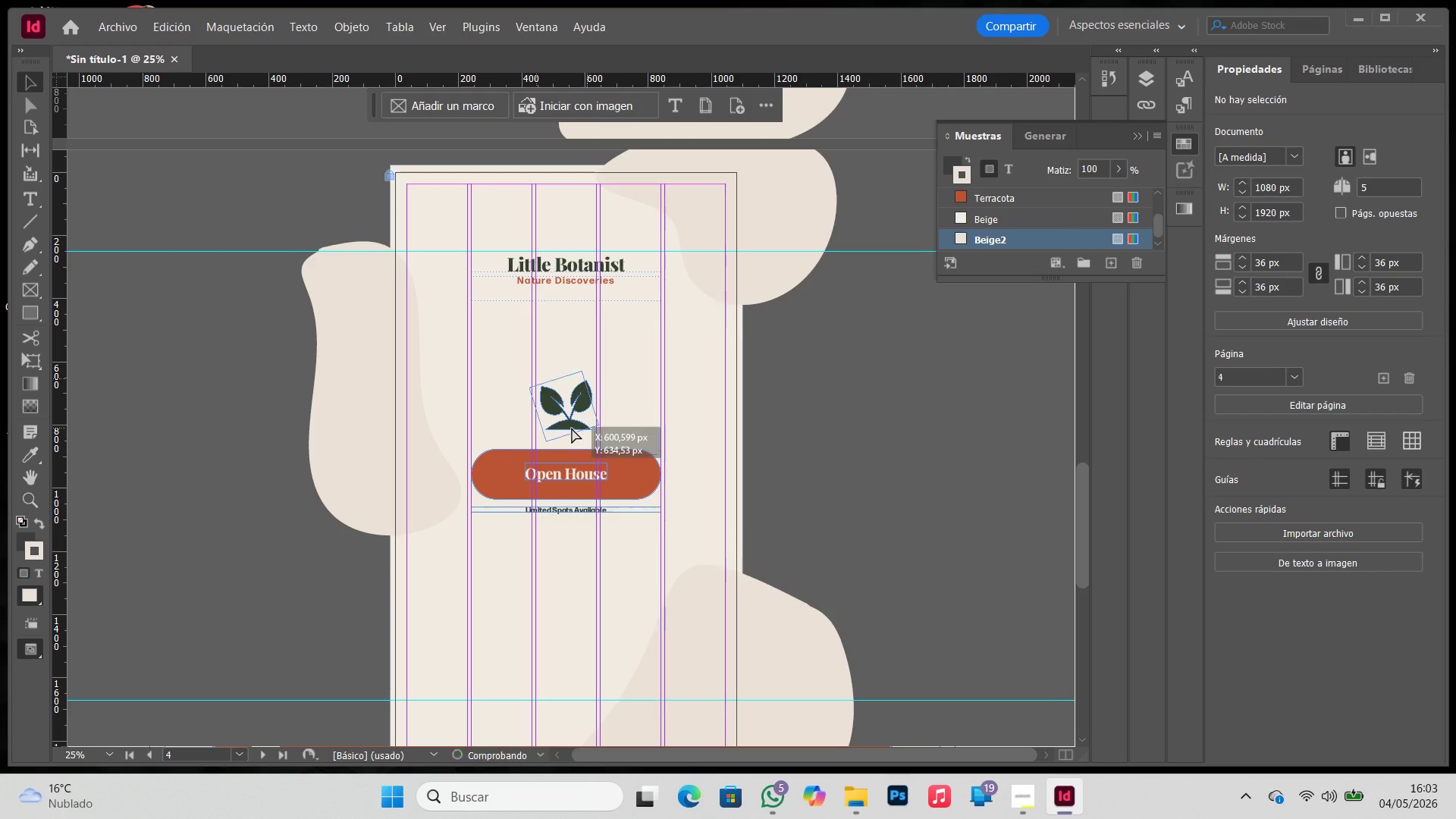 
hold_key(key=ShiftLeft, duration=0.78)
 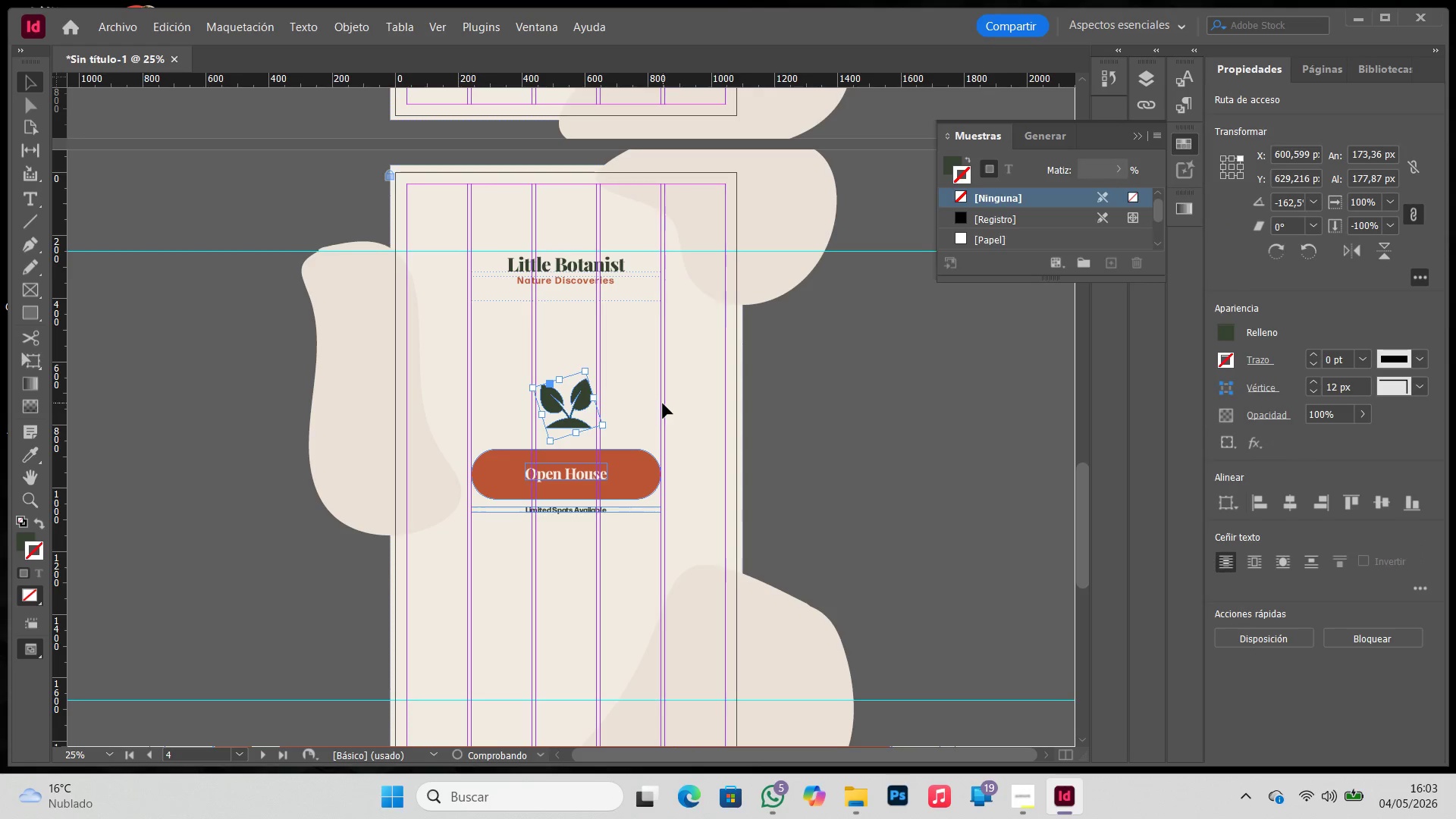 
left_click([663, 403])
 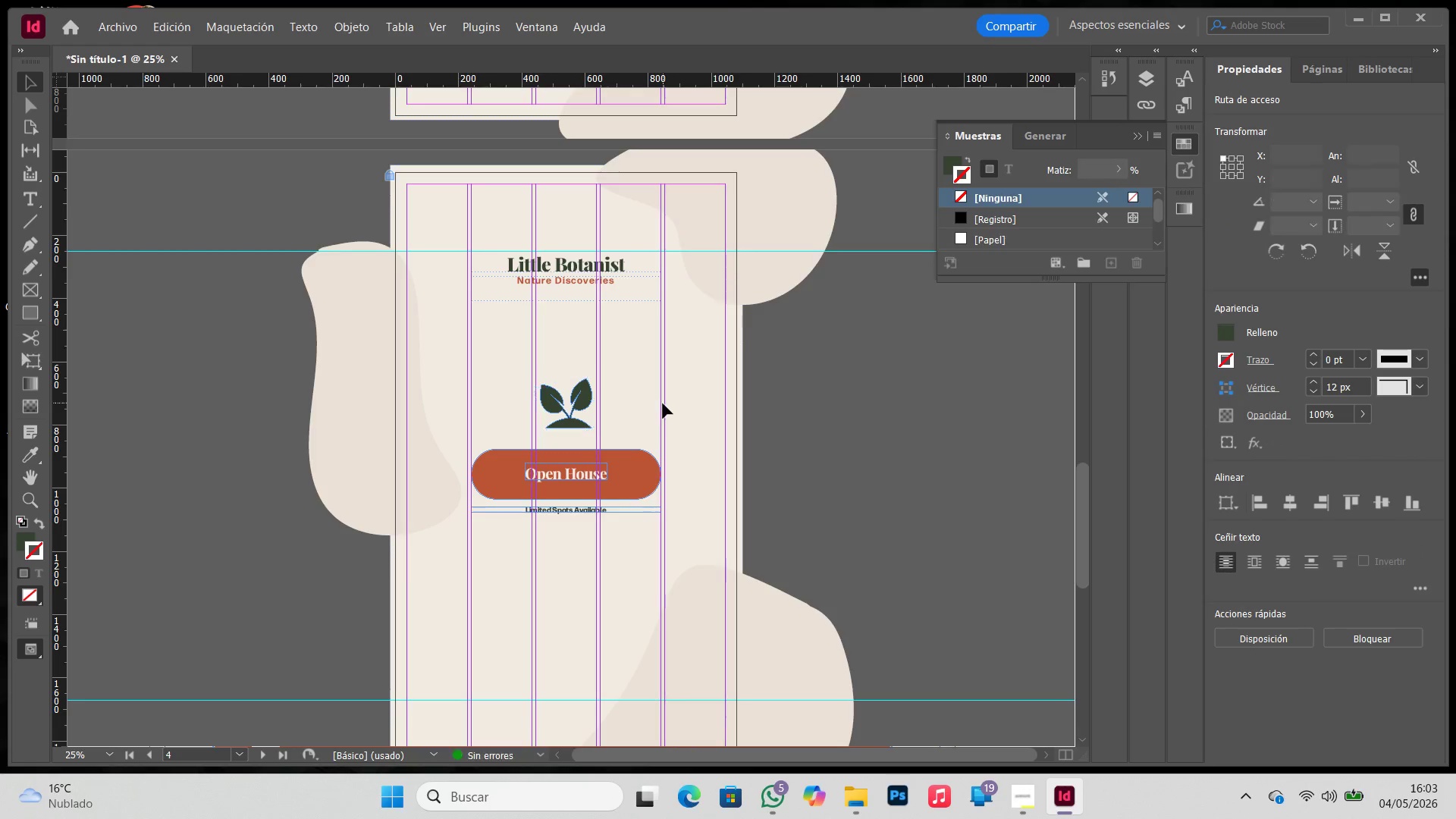 
key(W)
 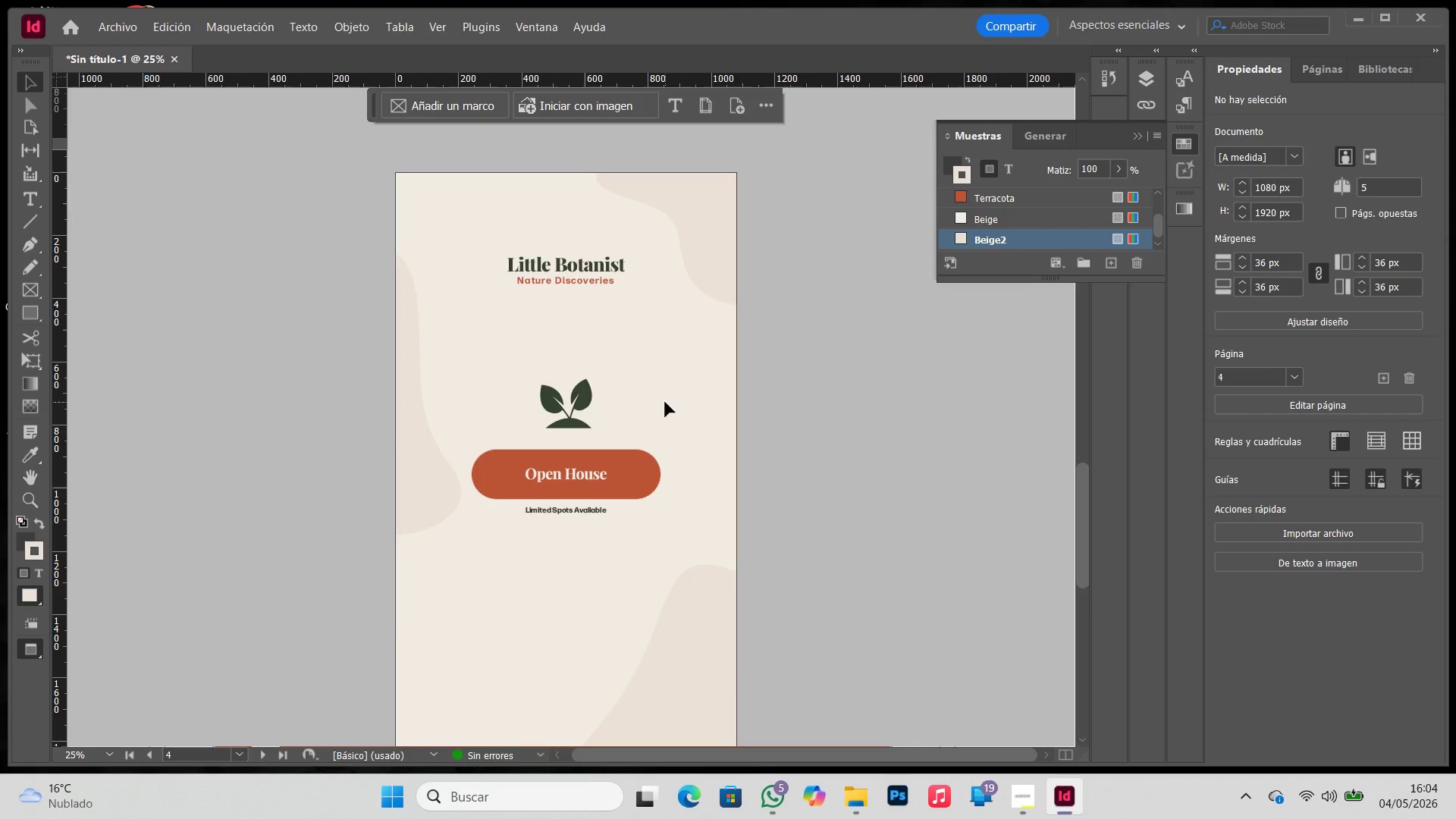 
scroll: coordinate [666, 400], scroll_direction: down, amount: 12.0
 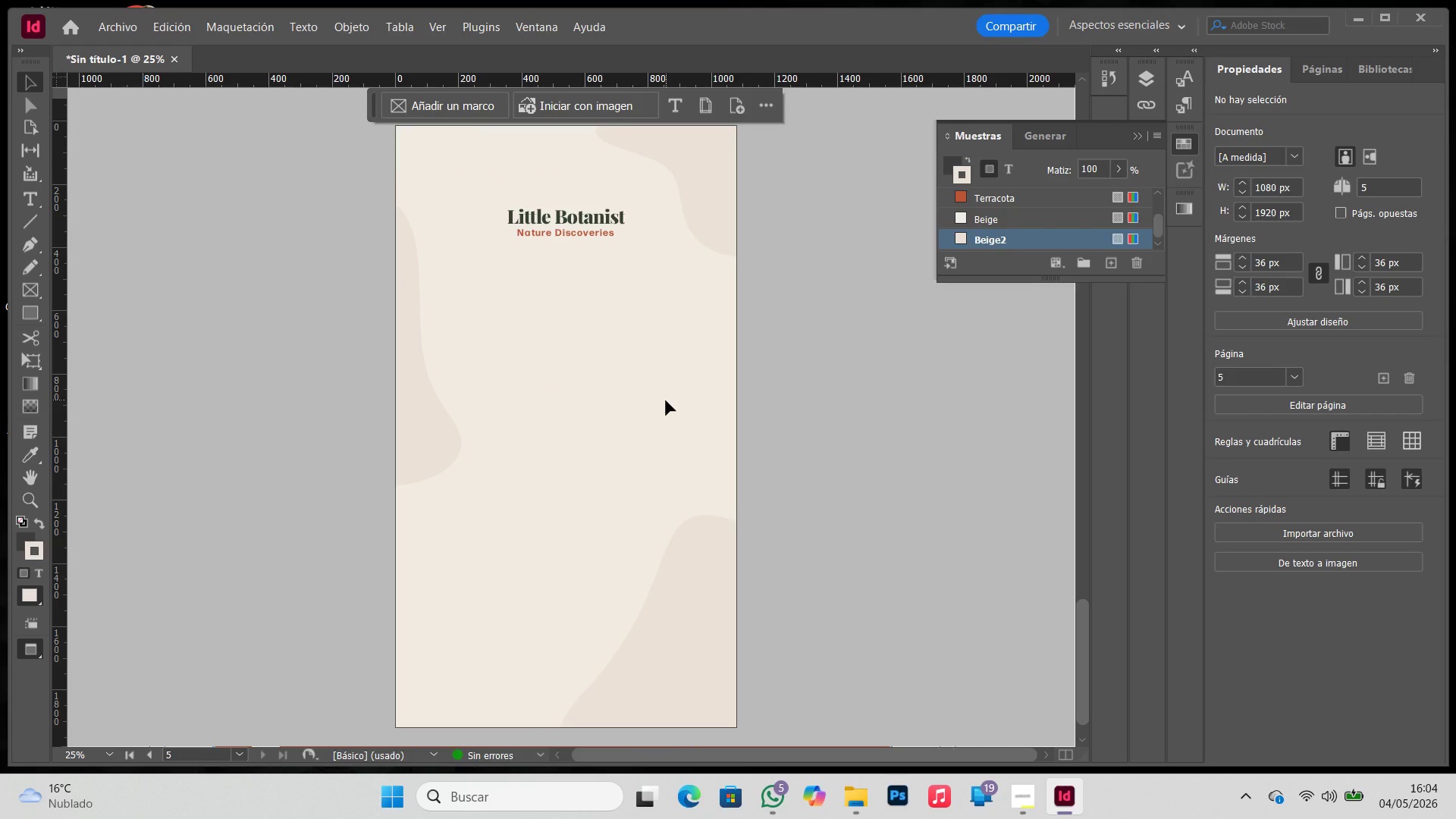 
wait(12.93)
 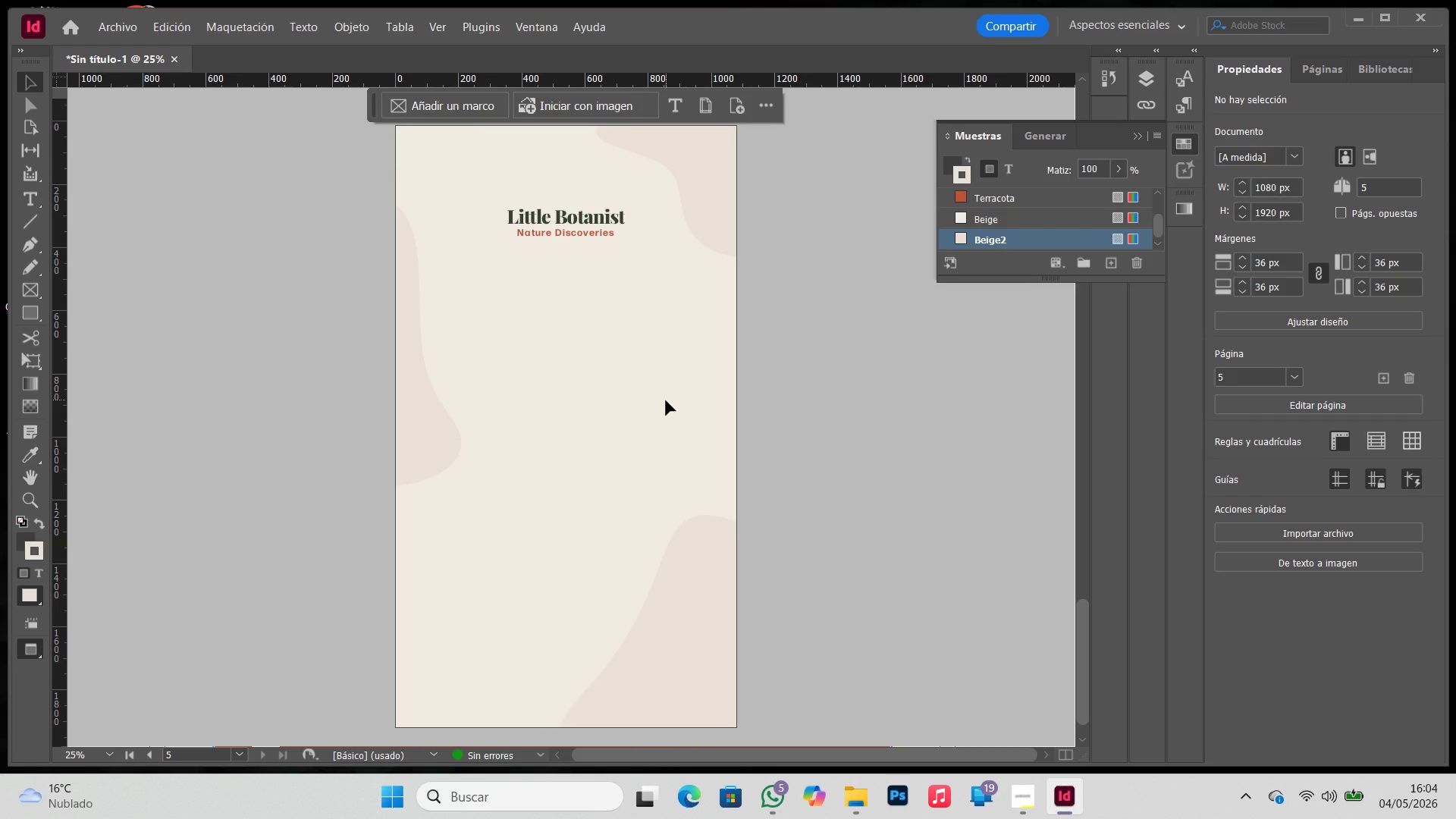 
left_click([1025, 808])